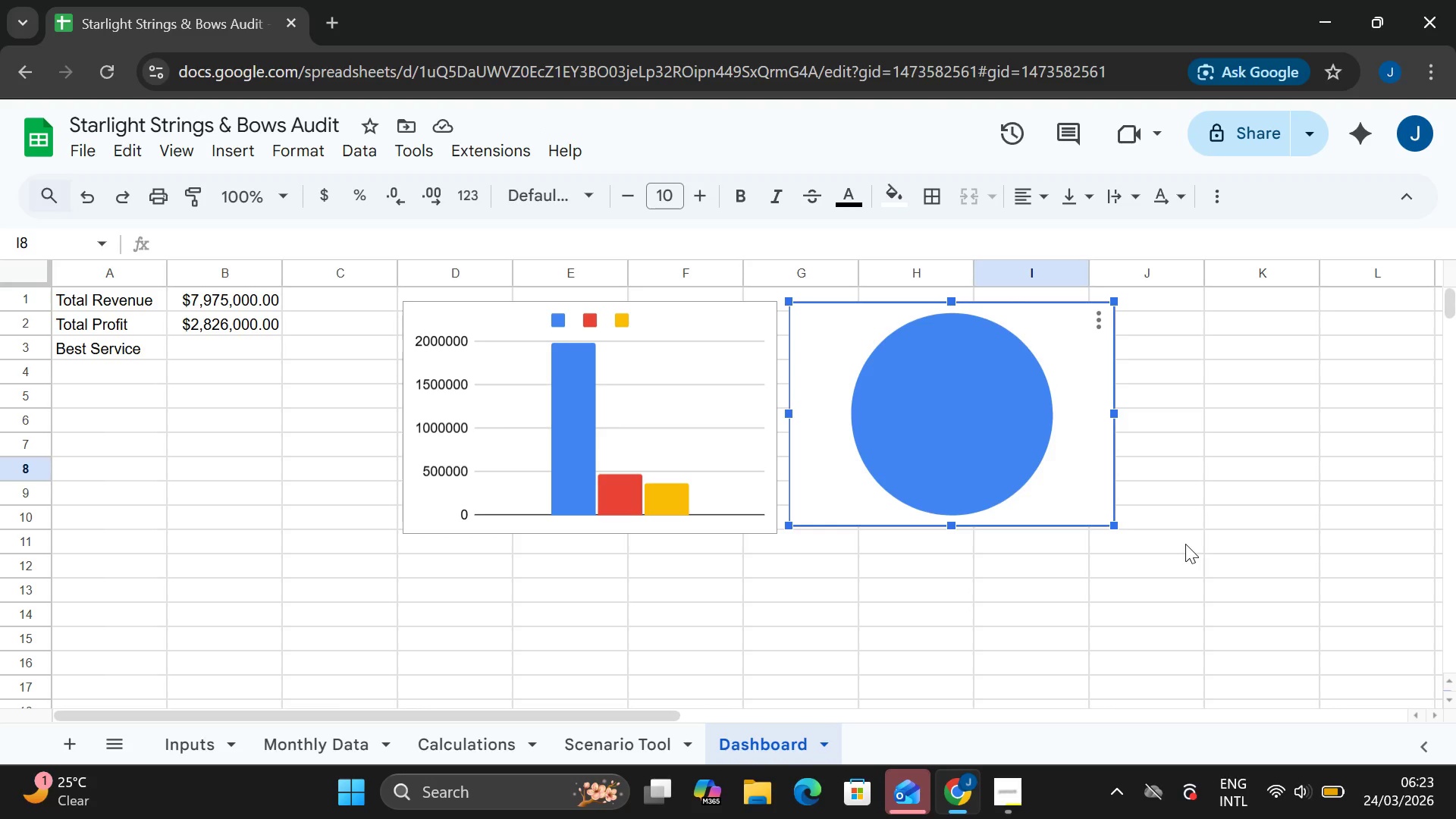 
wait(12.45)
 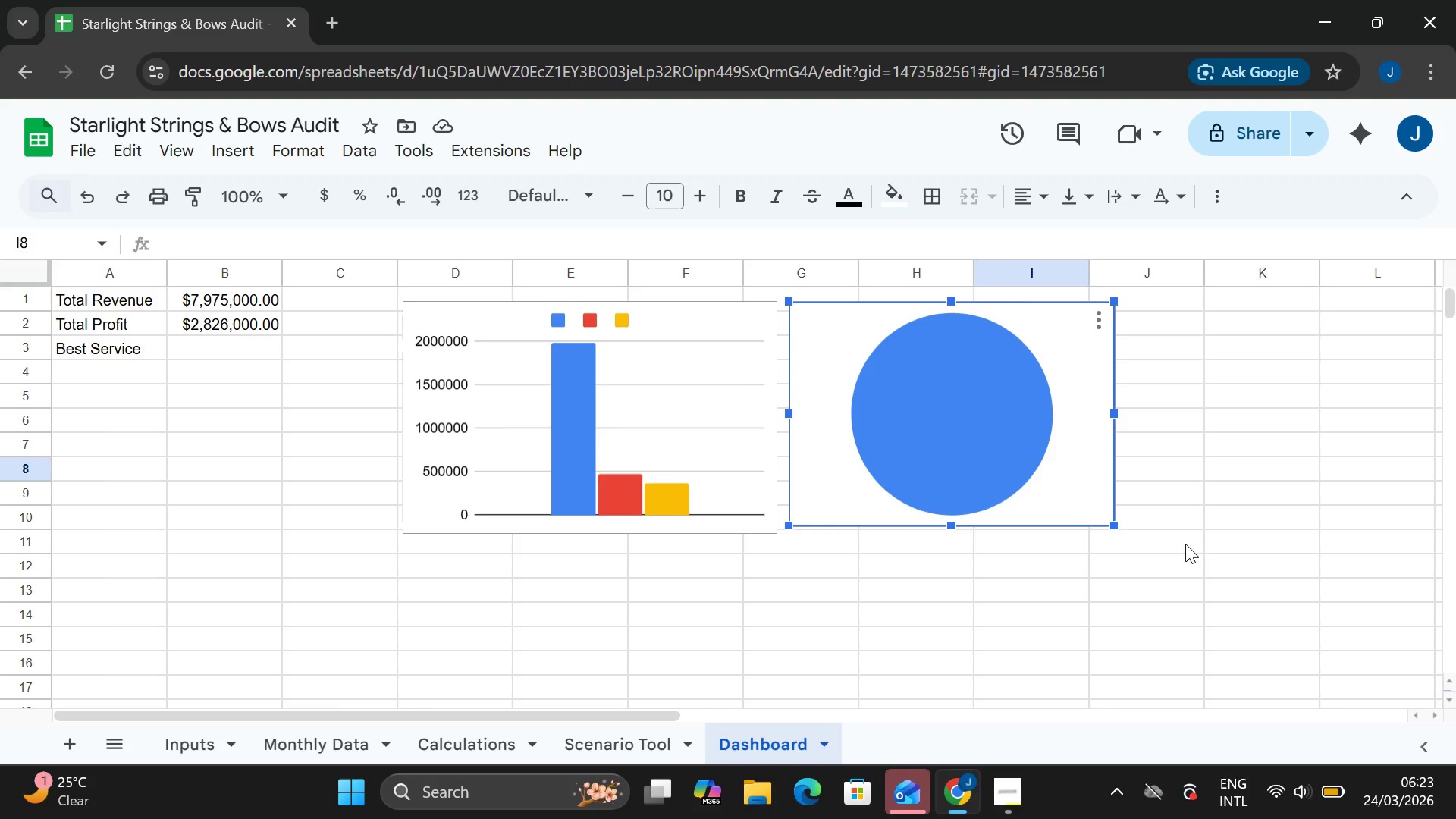 
left_click([307, 748])
 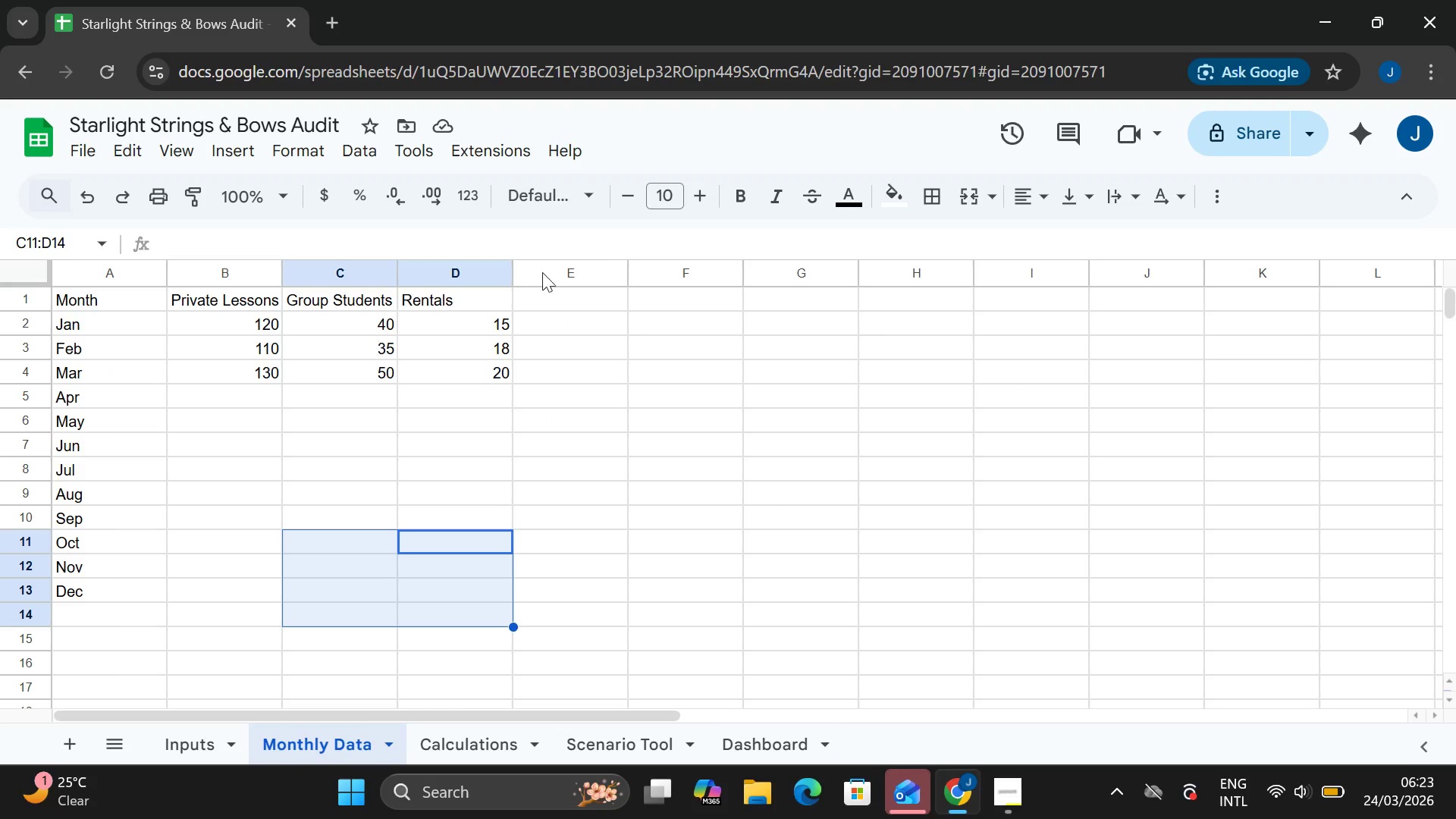 
wait(5.7)
 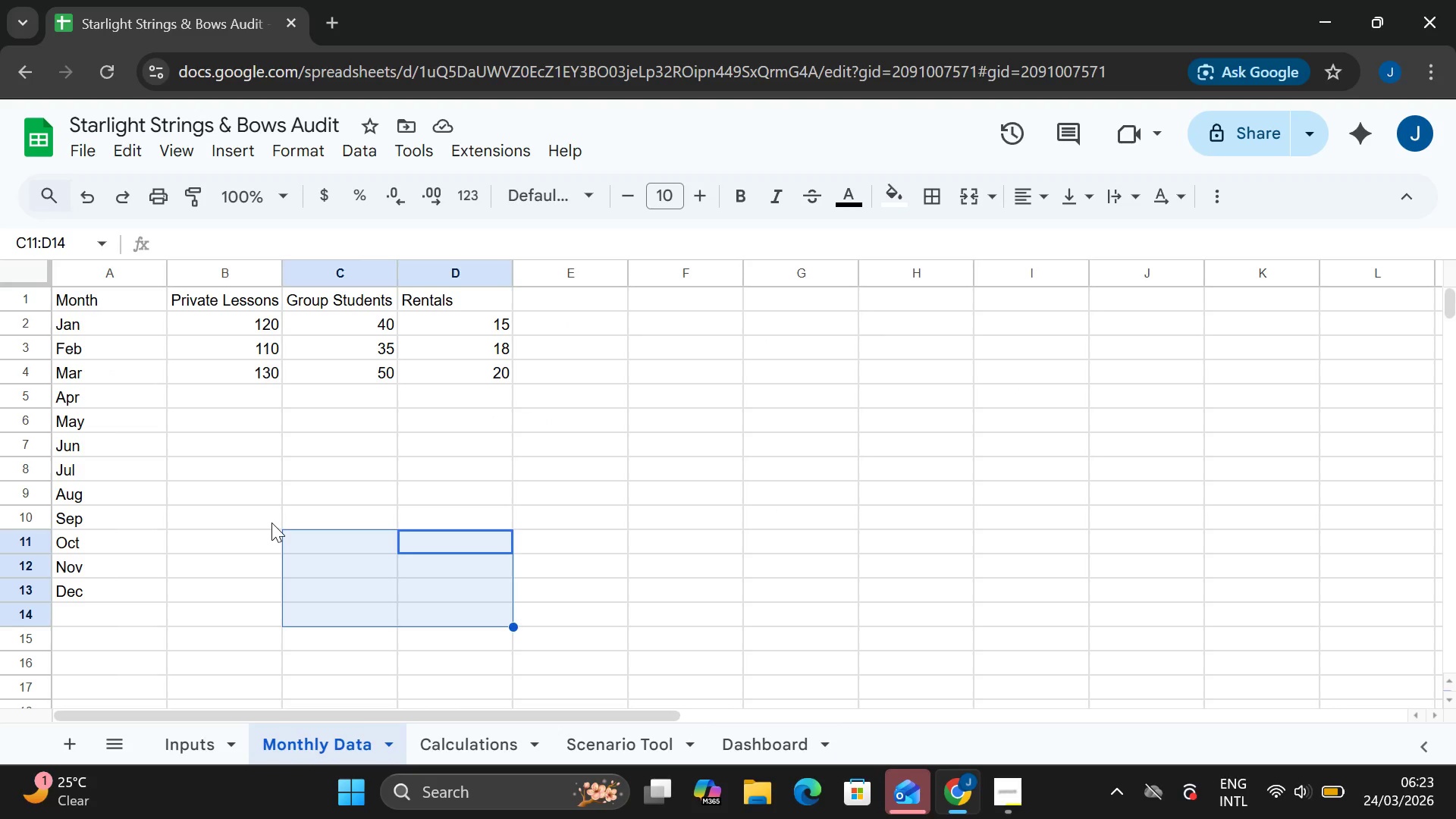 
double_click([550, 302])
 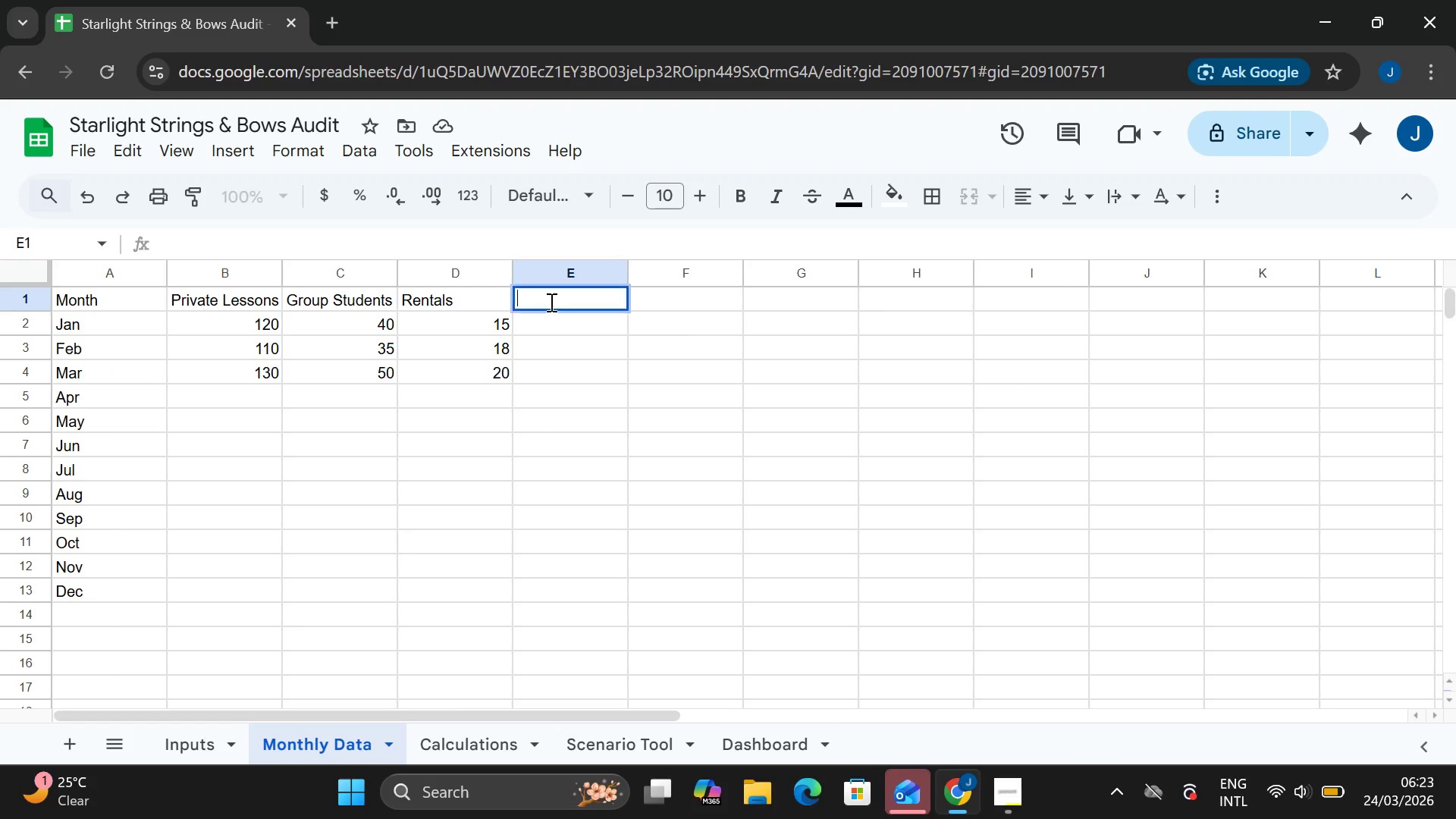 
triple_click([550, 302])
 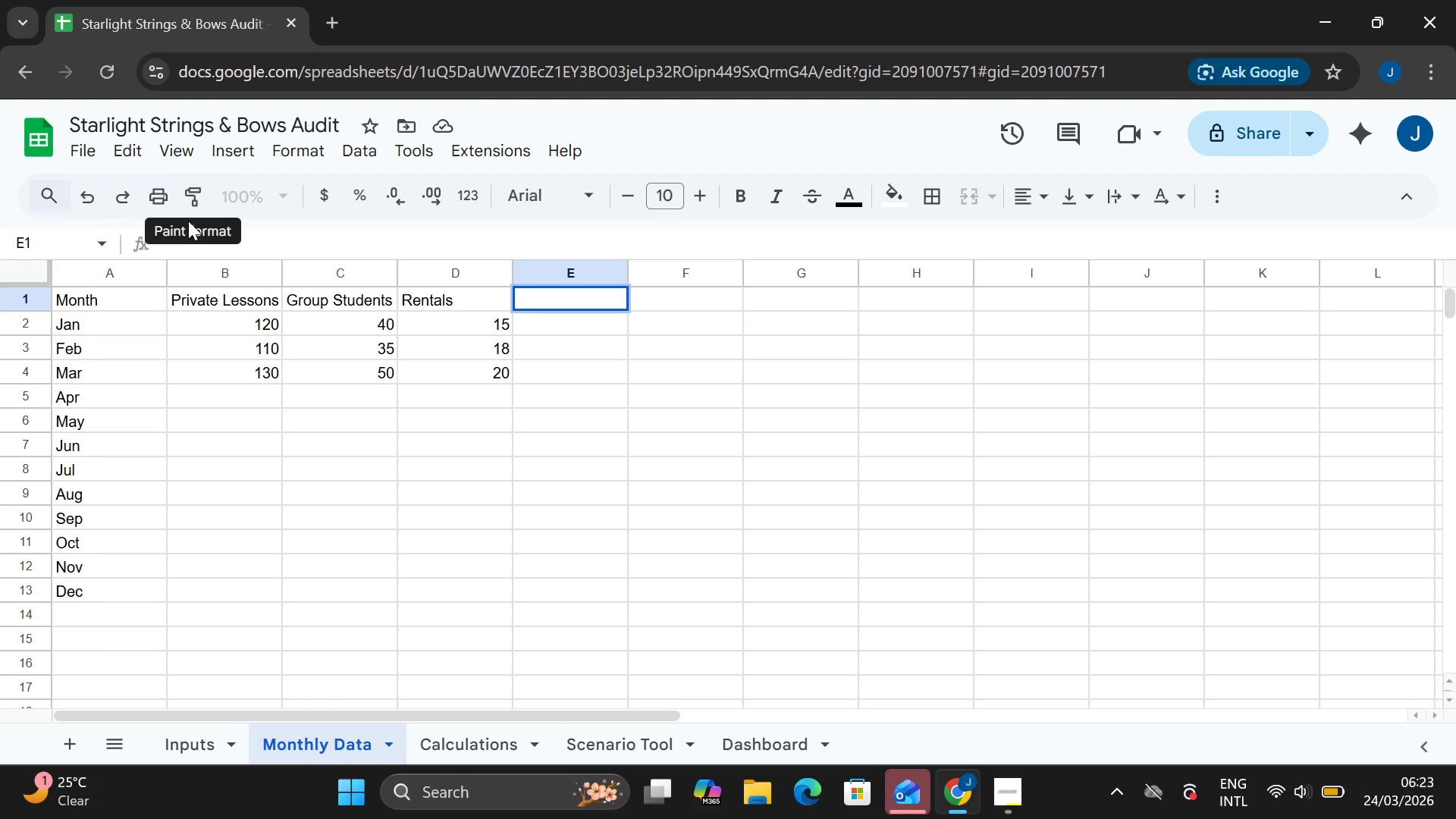 
wait(5.69)
 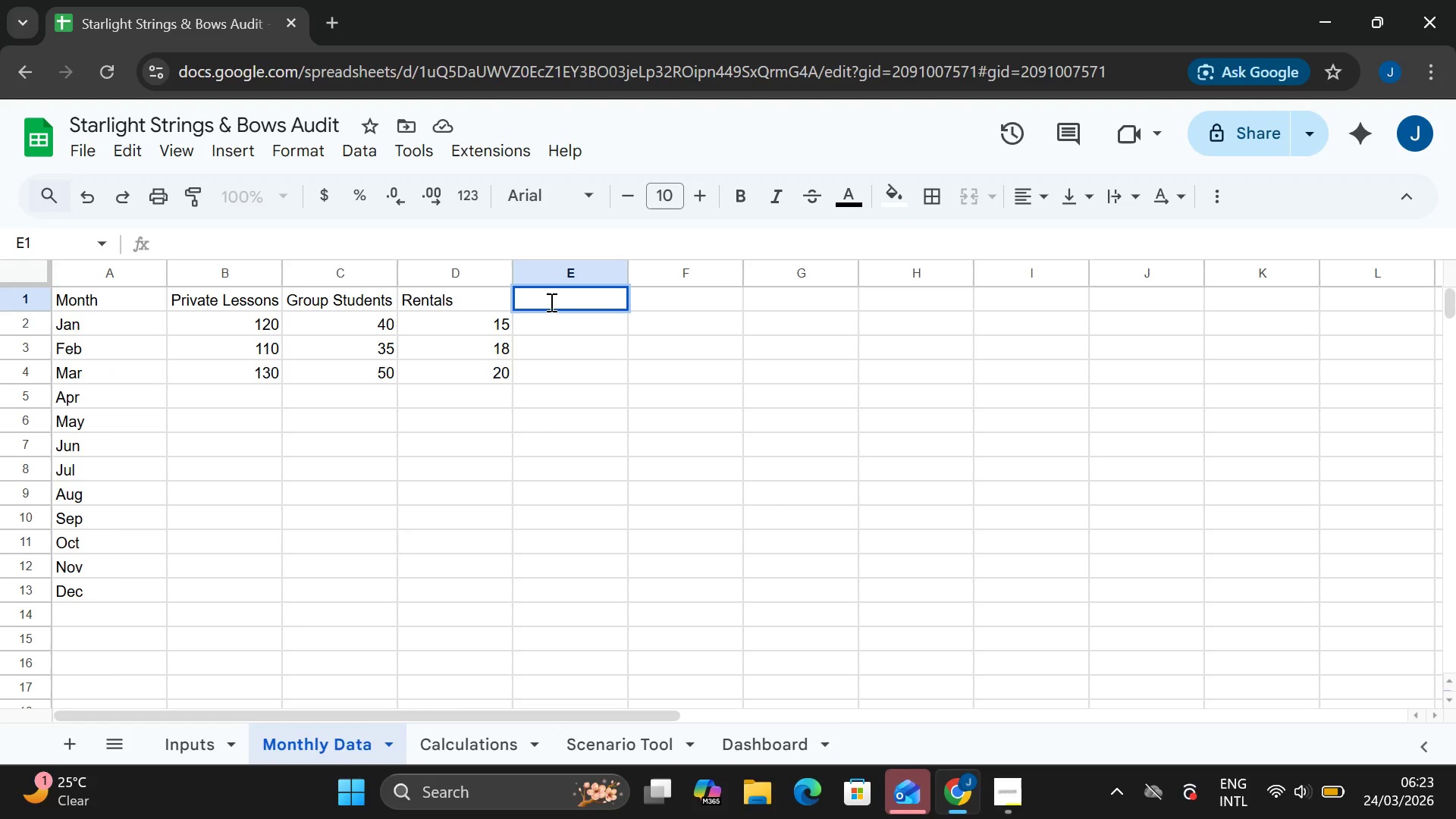 
left_click([57, 237])
 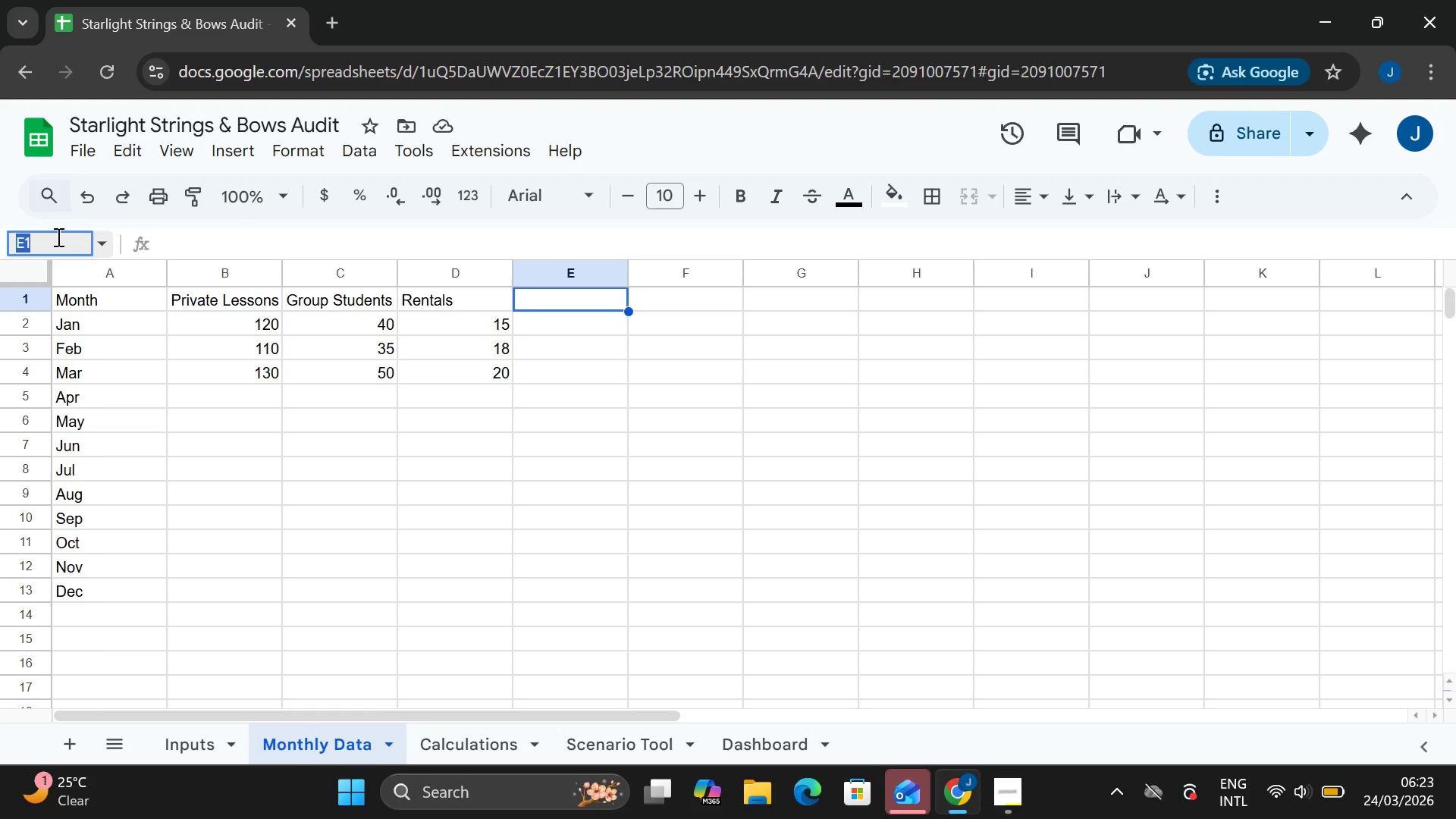 
left_click([57, 237])
 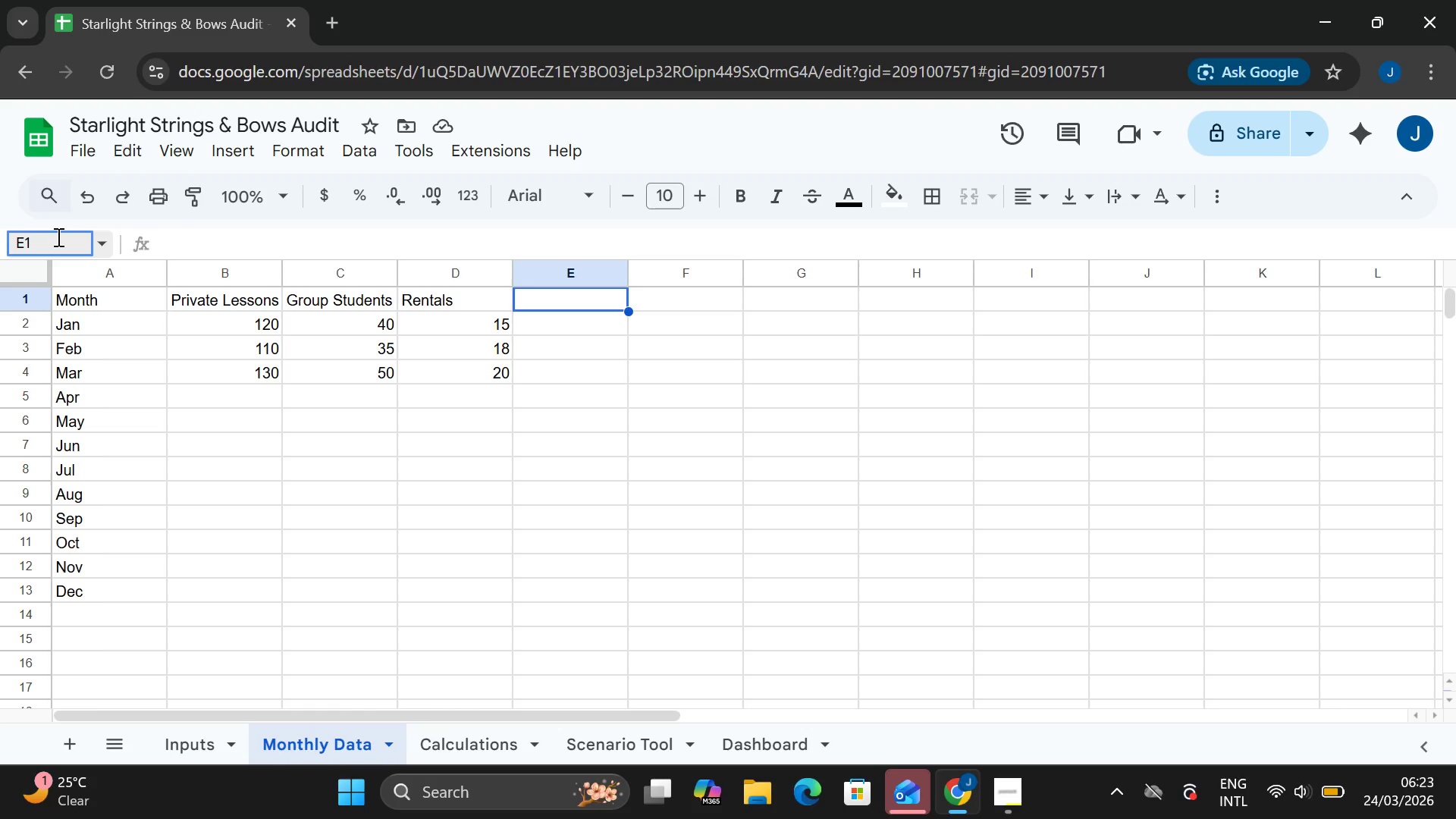 
key(Shift+ShiftRight)
 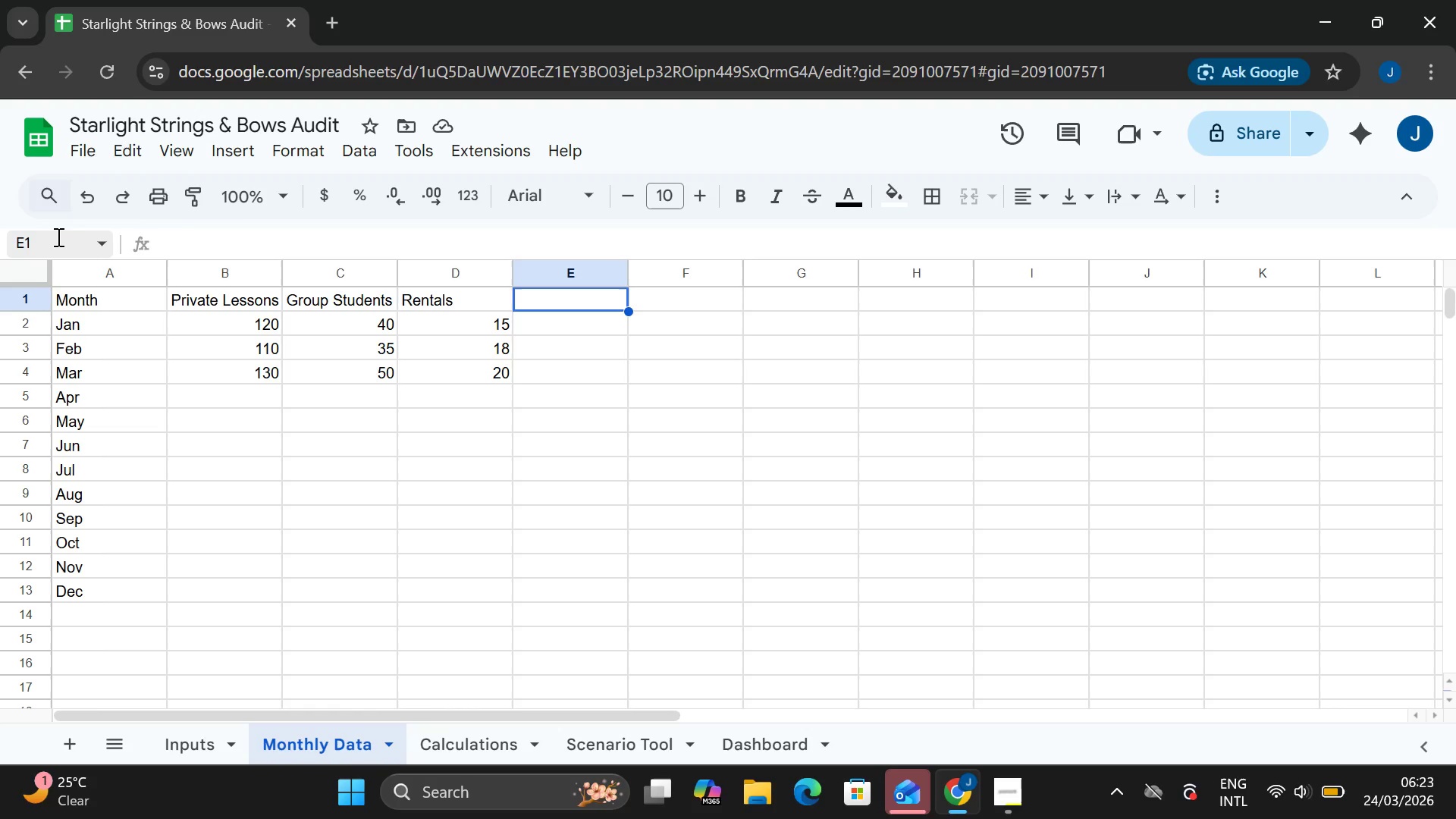 
hold_key(key=Enter, duration=0.45)
 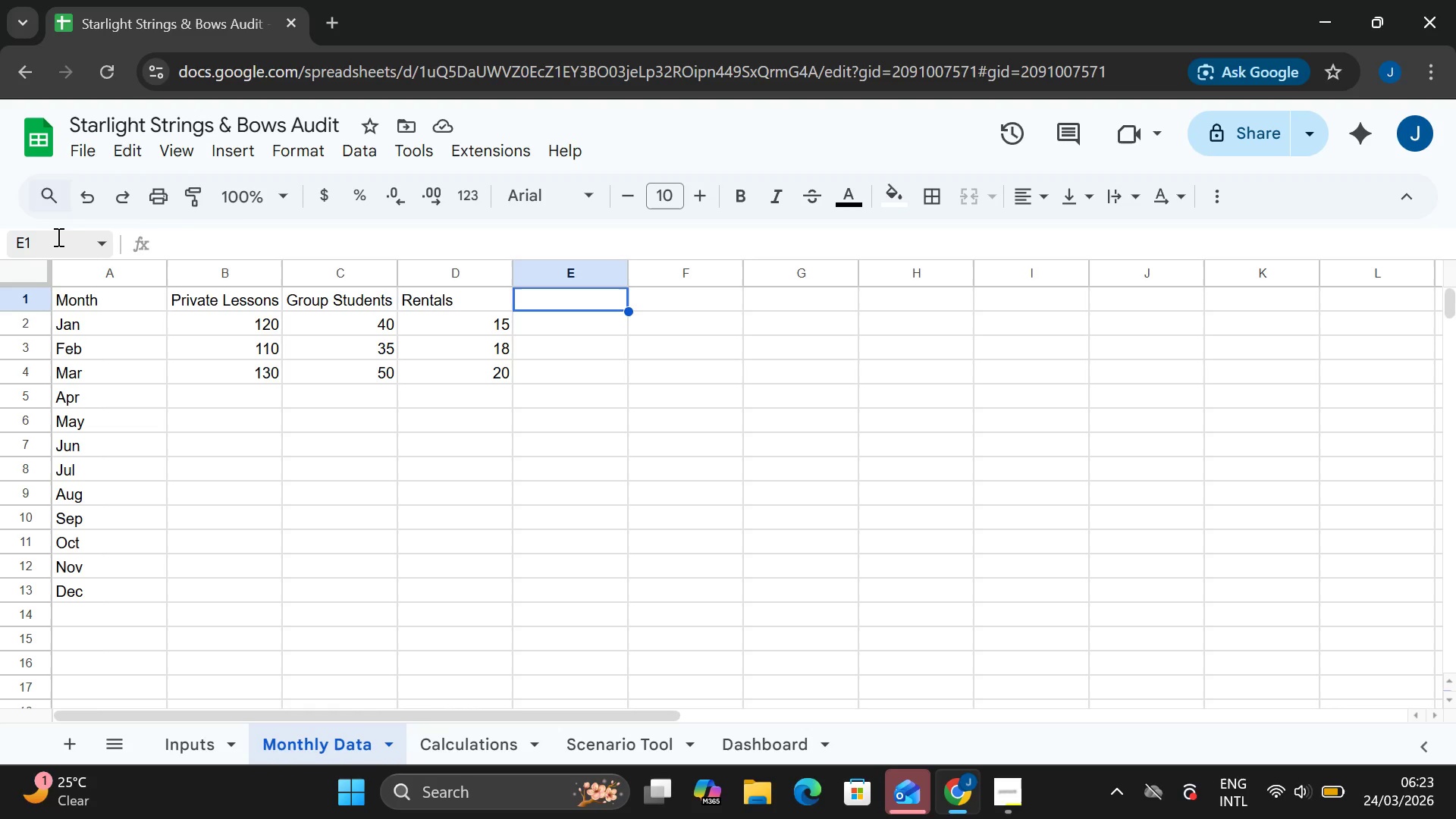 
key(Shift+Semicolon)
 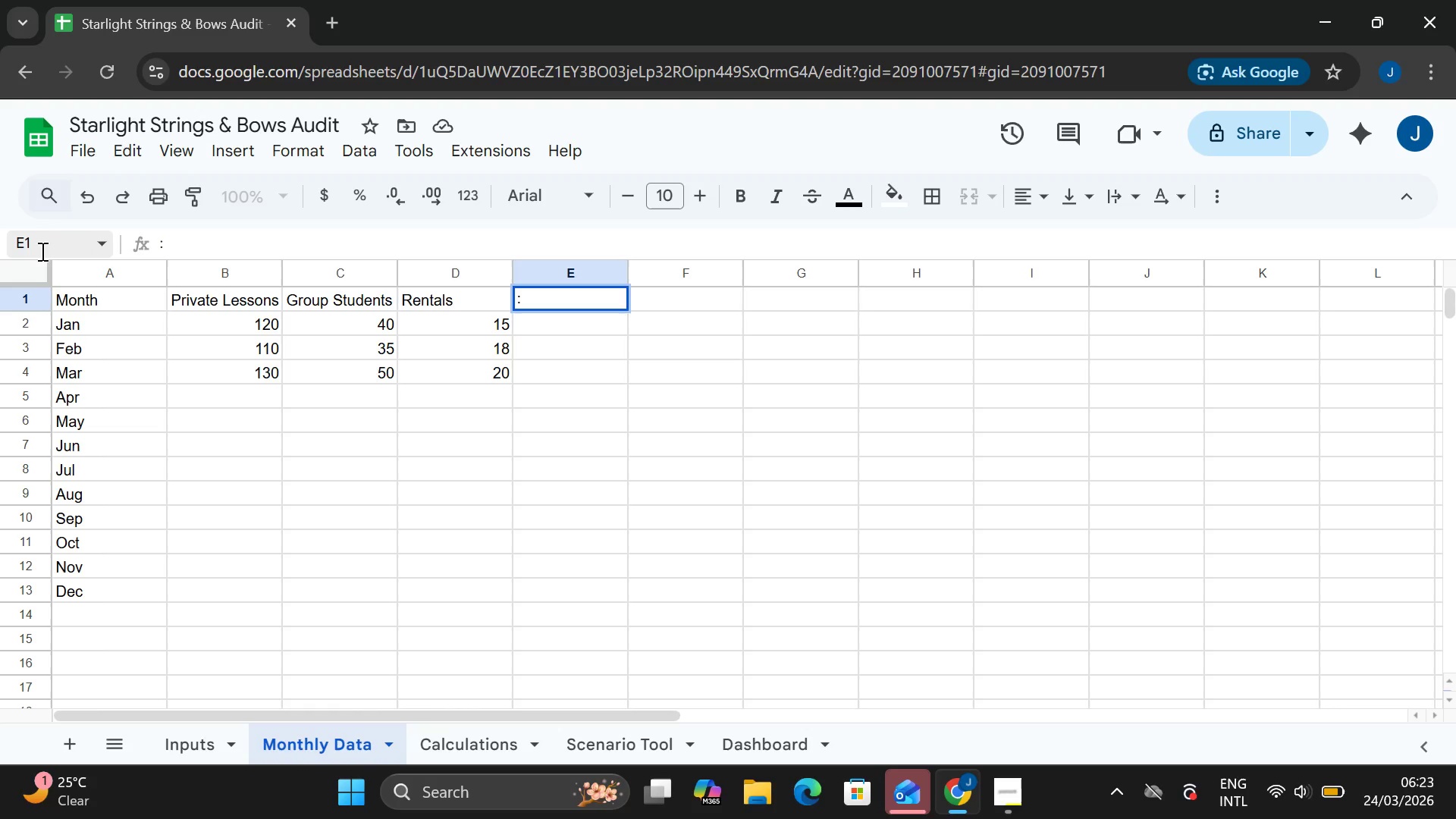 
double_click([41, 251])
 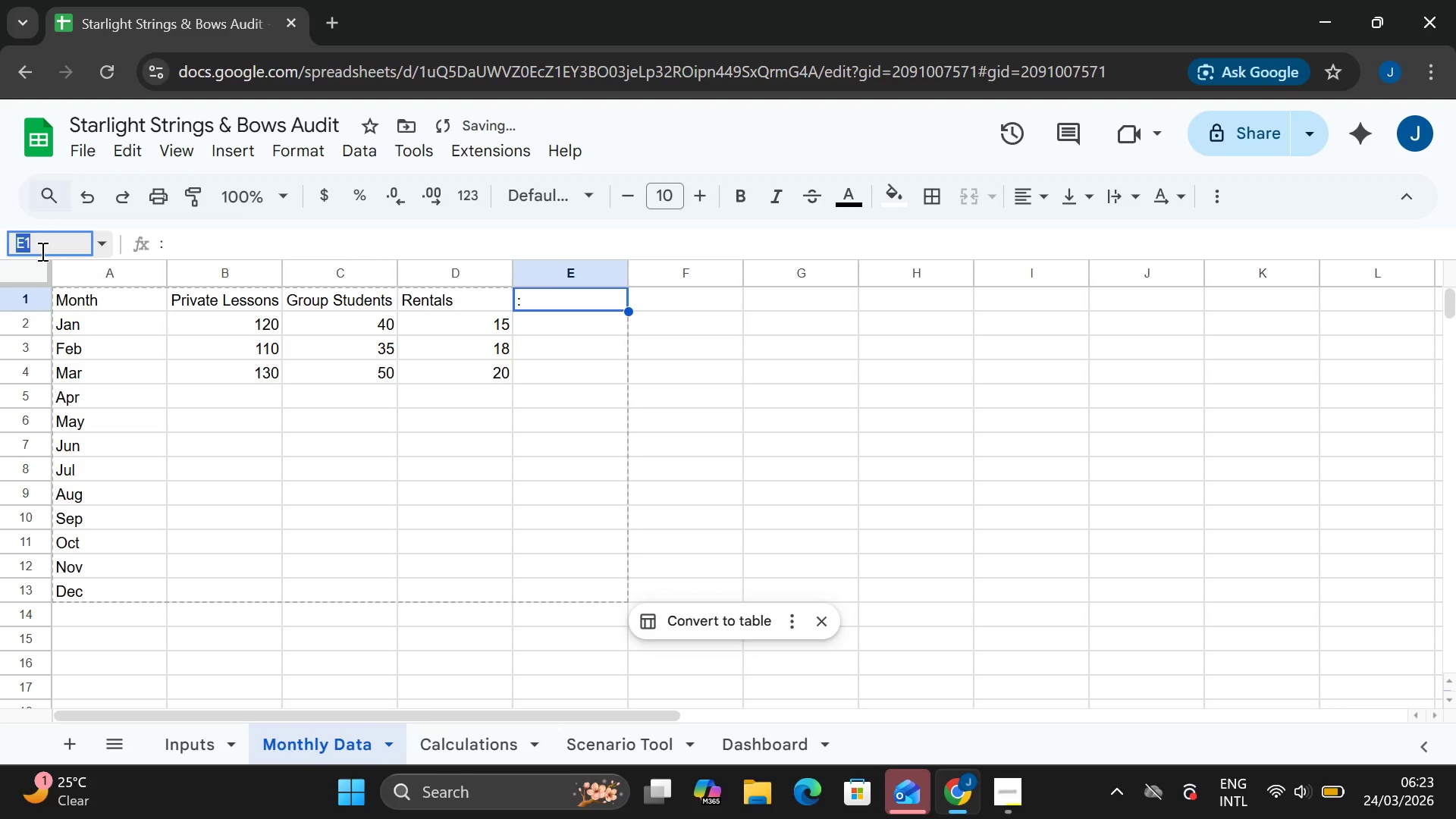 
left_click([41, 251])
 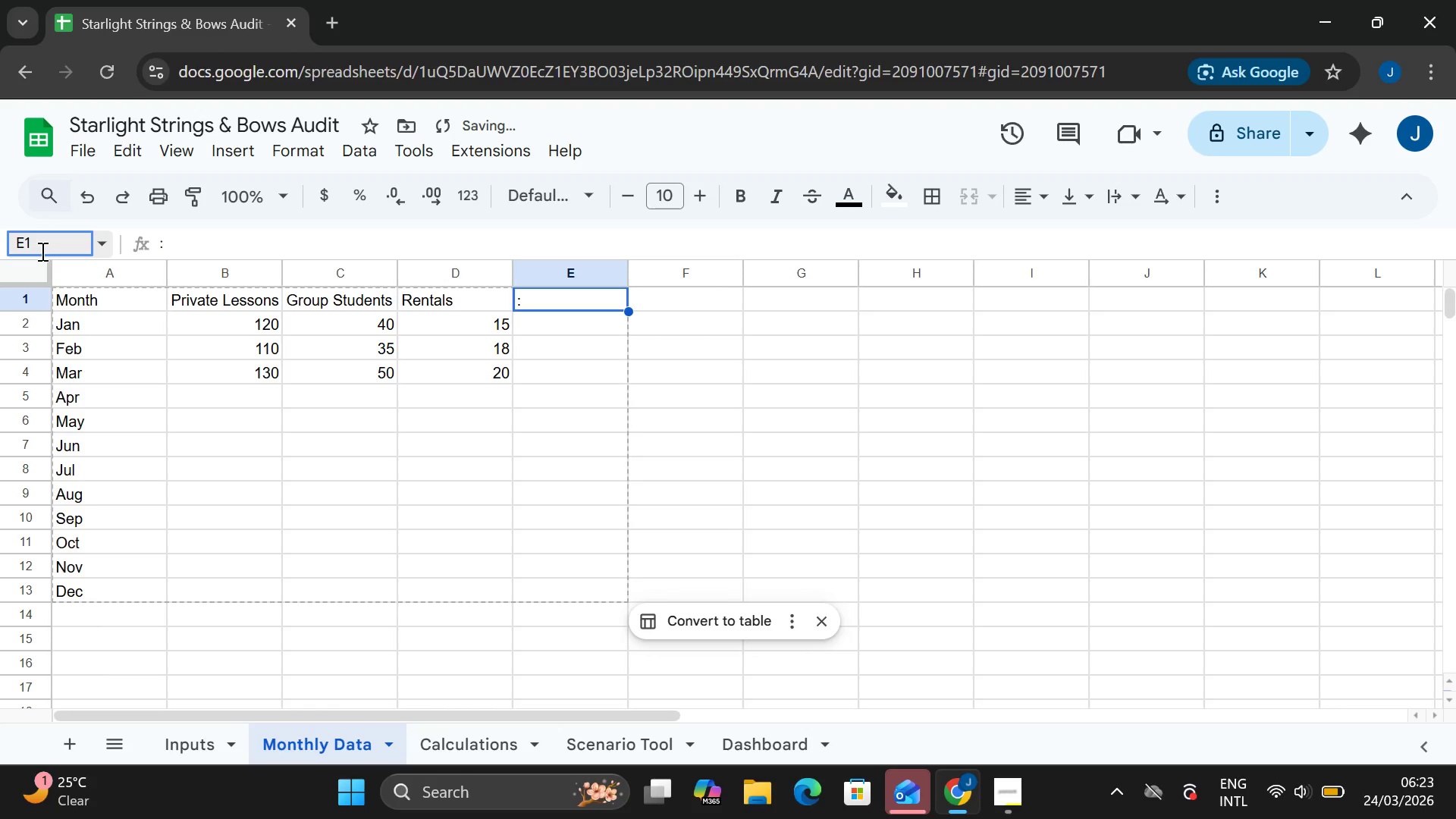 
type(:)
key(Backspace)
key(Backspace)
type(2:E1000)
 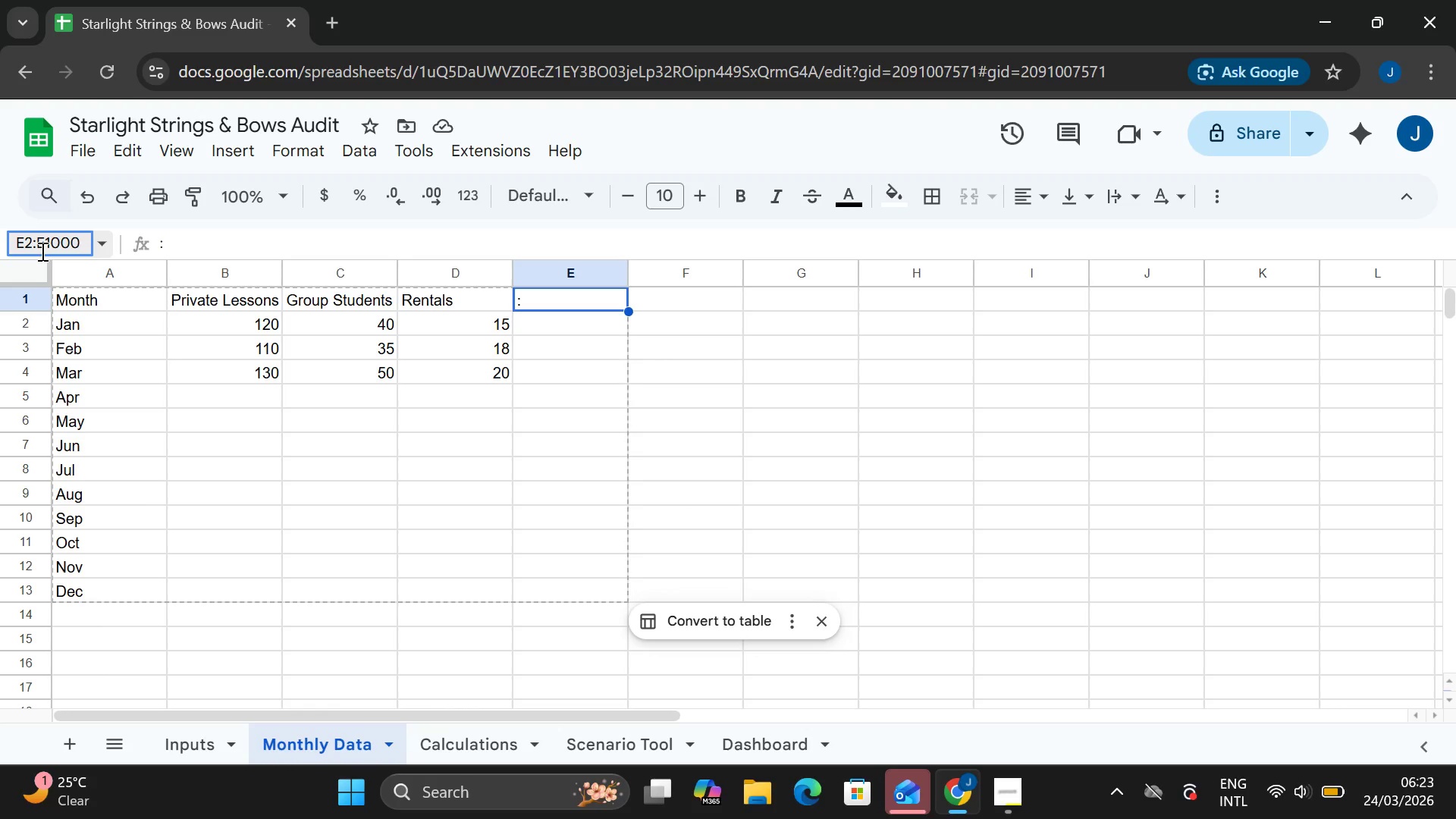 
key(Enter)
 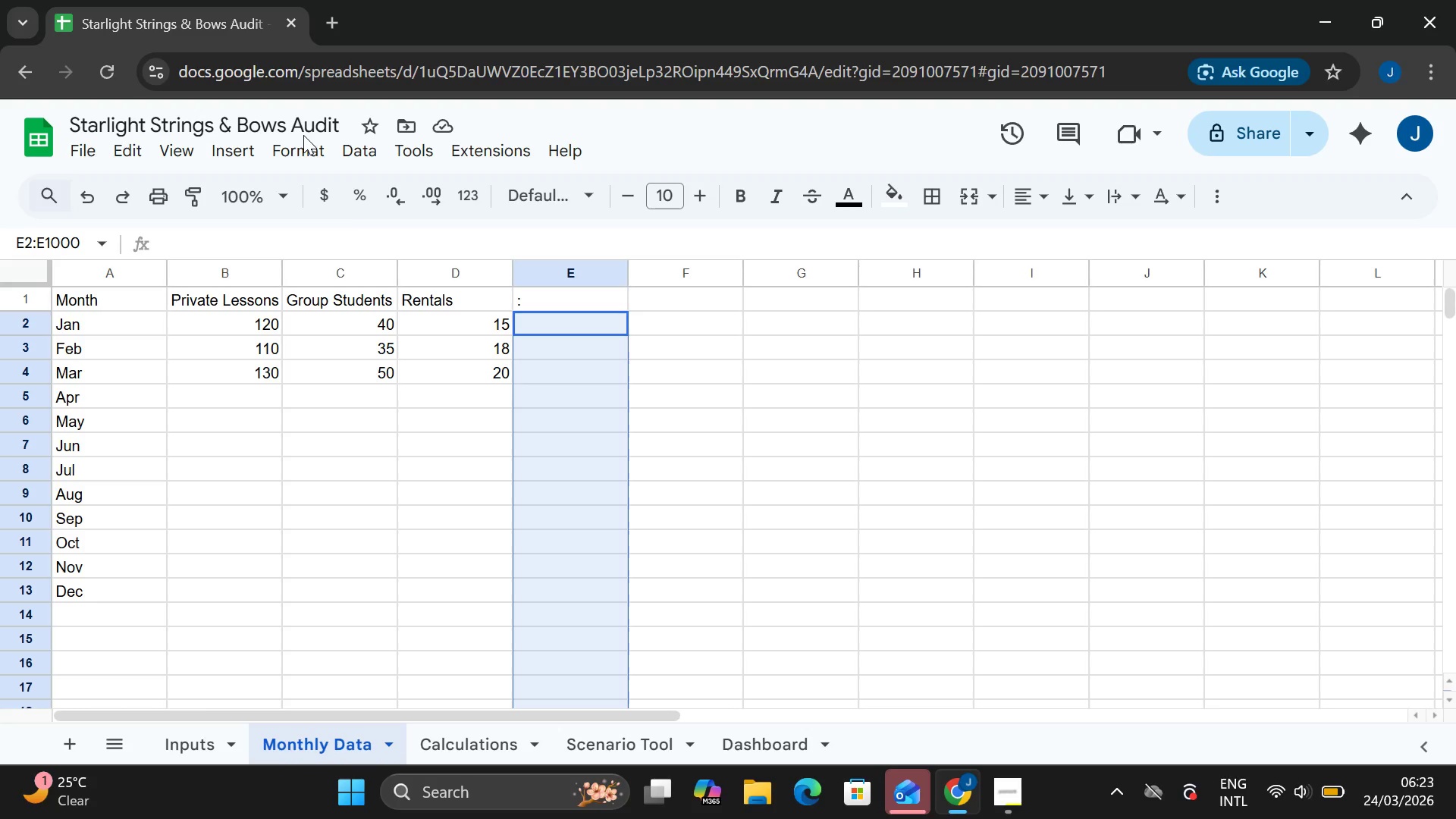 
left_click([356, 152])
 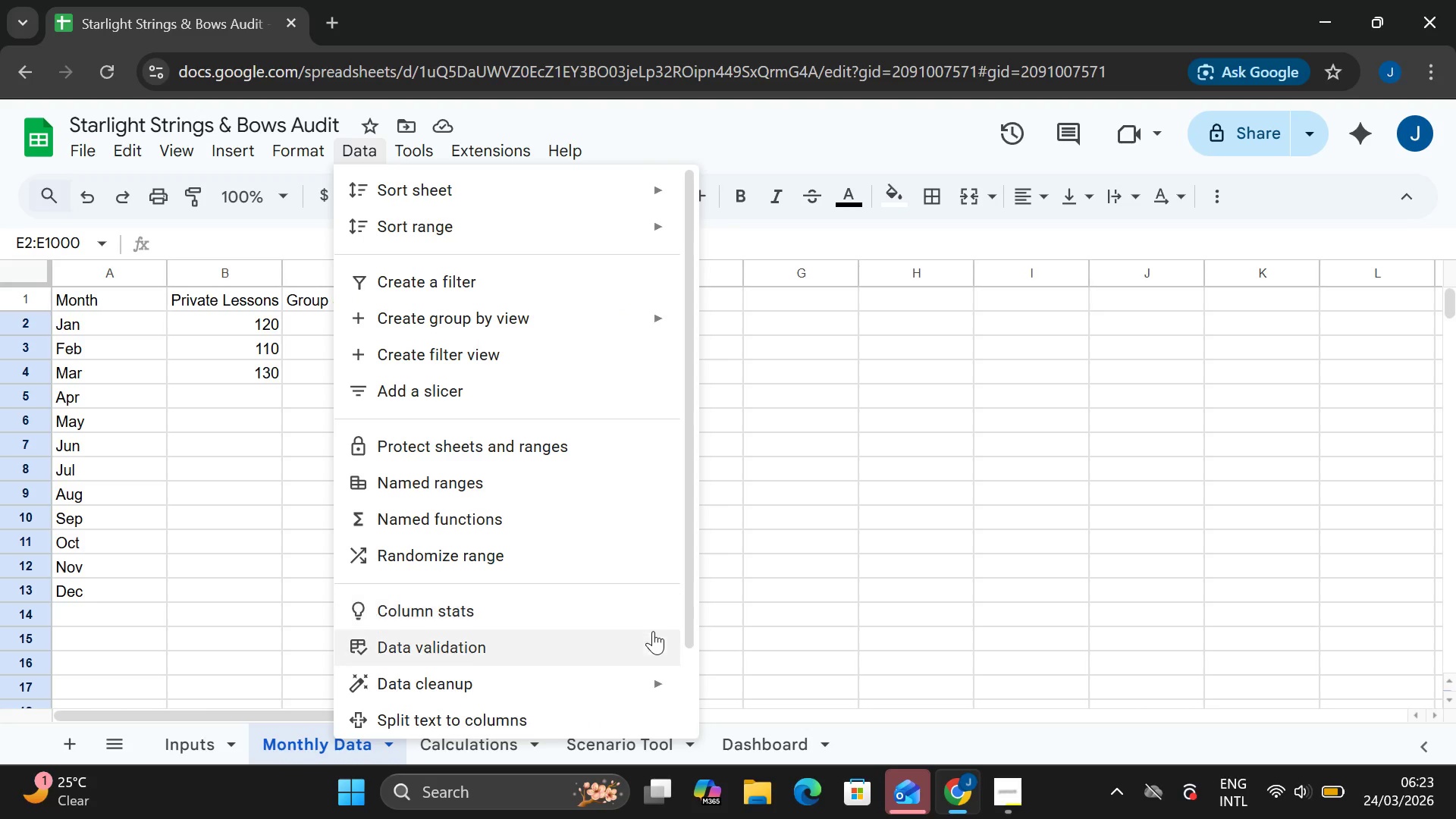 
left_click([607, 657])
 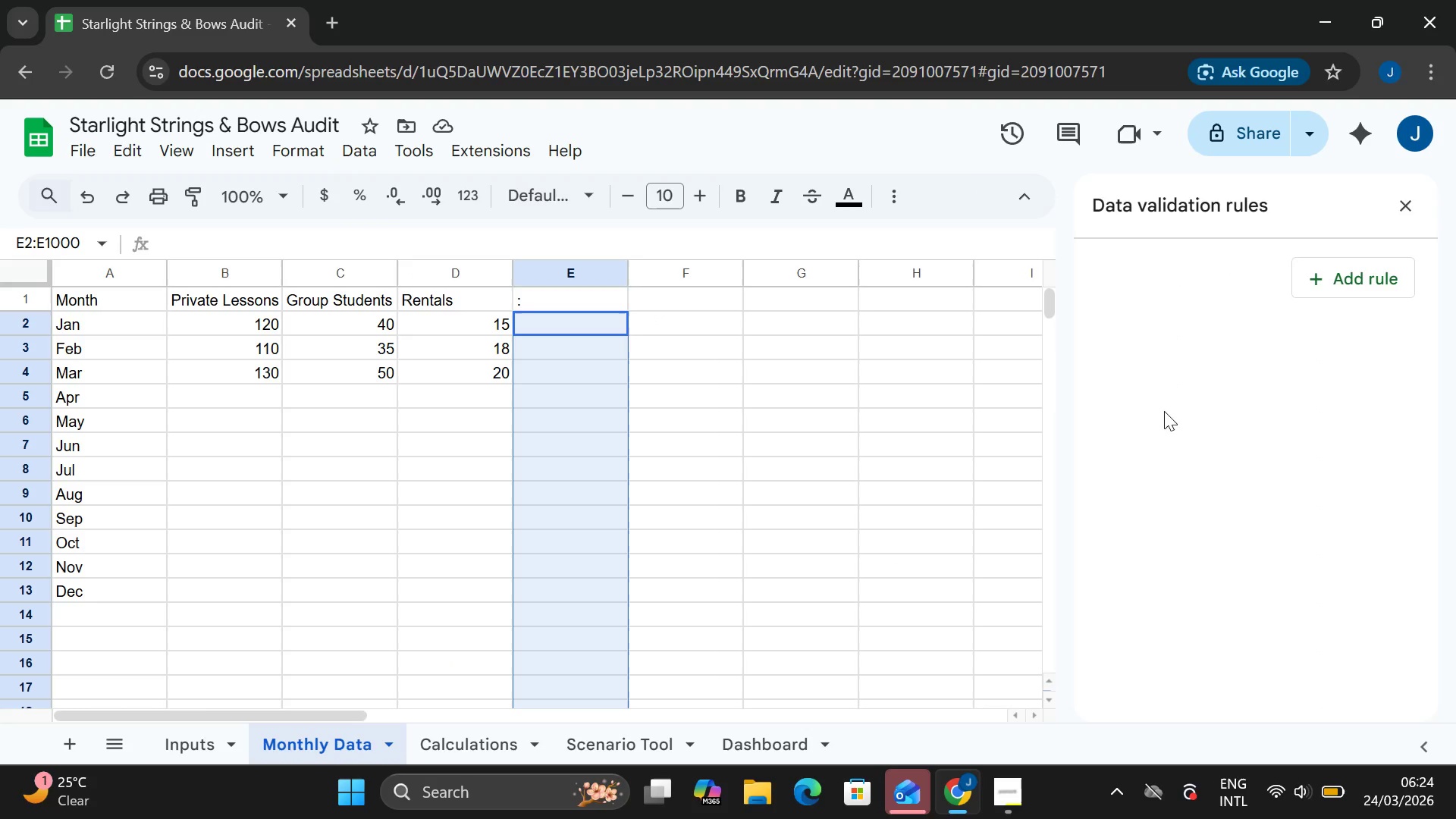 
left_click([1358, 278])
 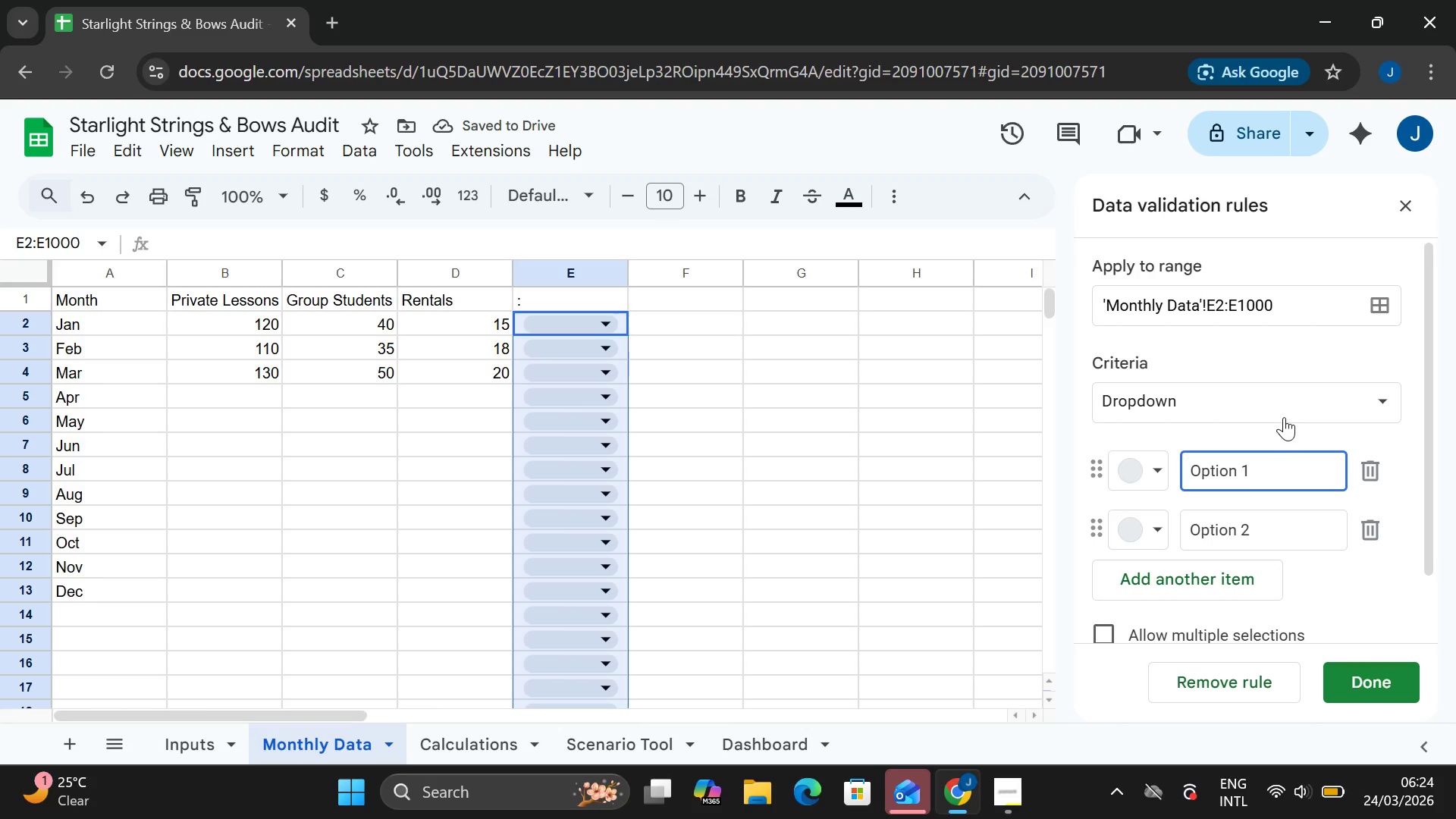 
wait(6.08)
 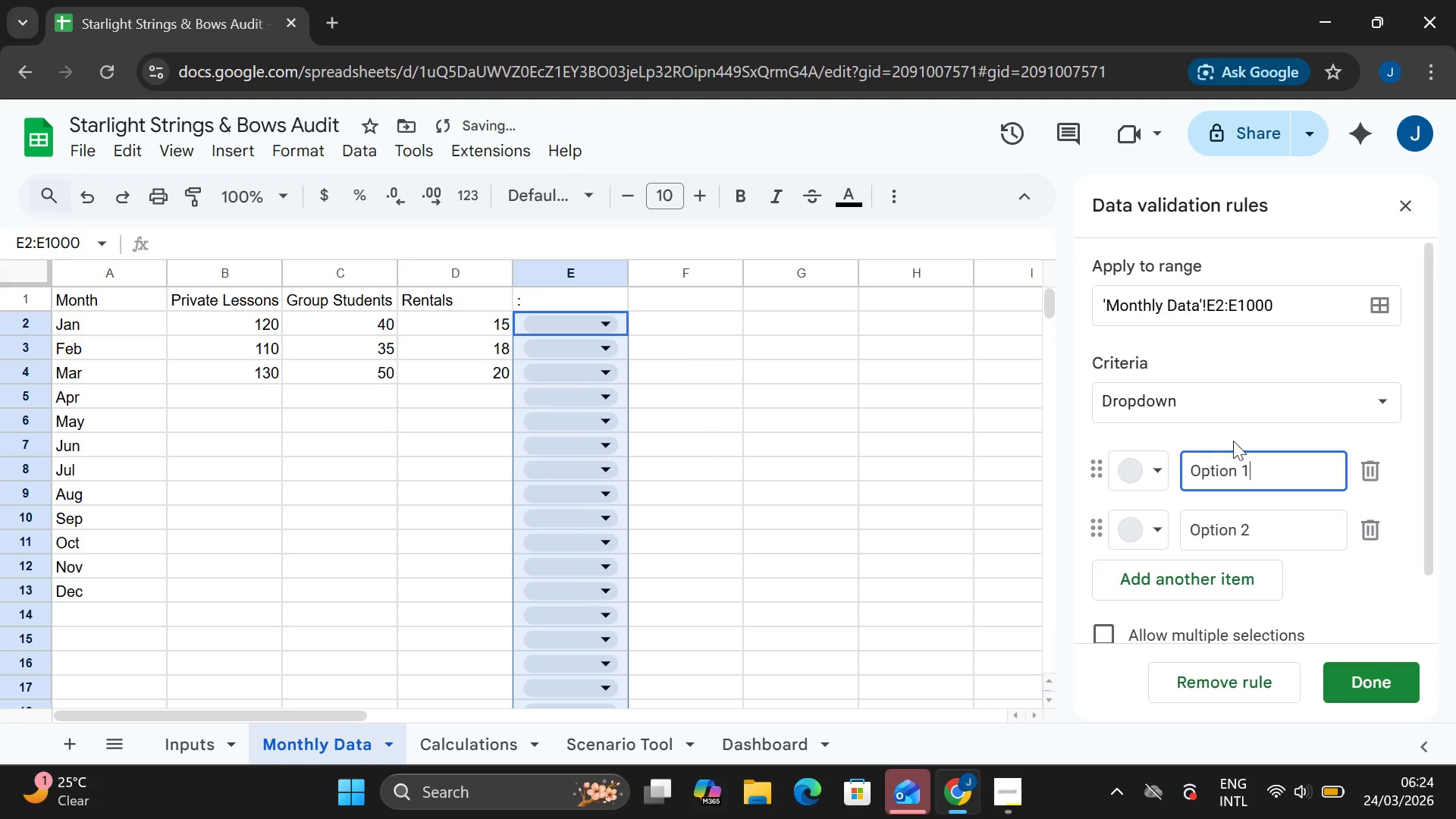 
hold_key(key=Backspace, duration=0.48)
 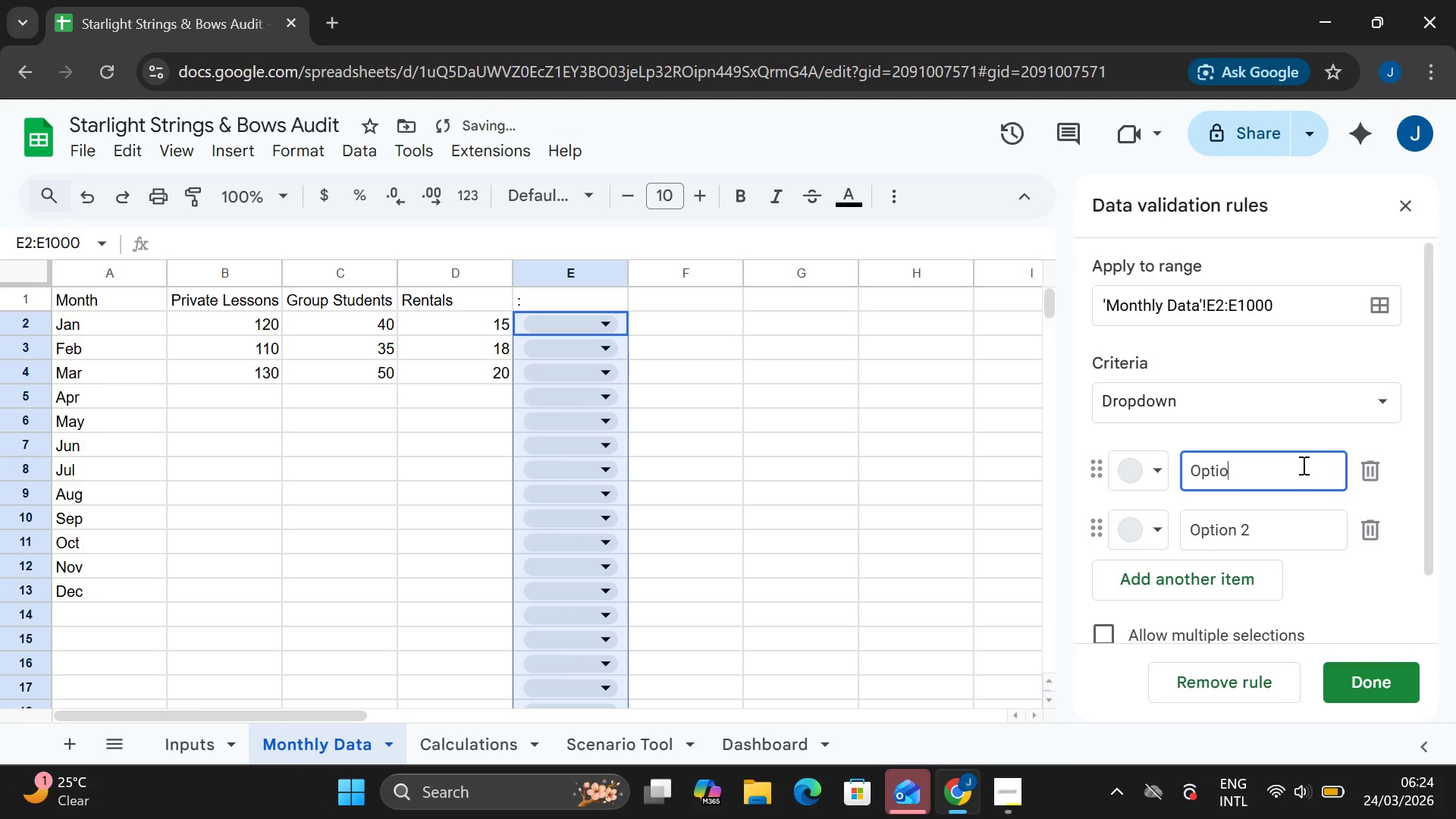 
key(Backspace)
key(Backspace)
key(Backspace)
key(Backspace)
key(Backspace)
key(Backspace)
type(Private Lesson)
 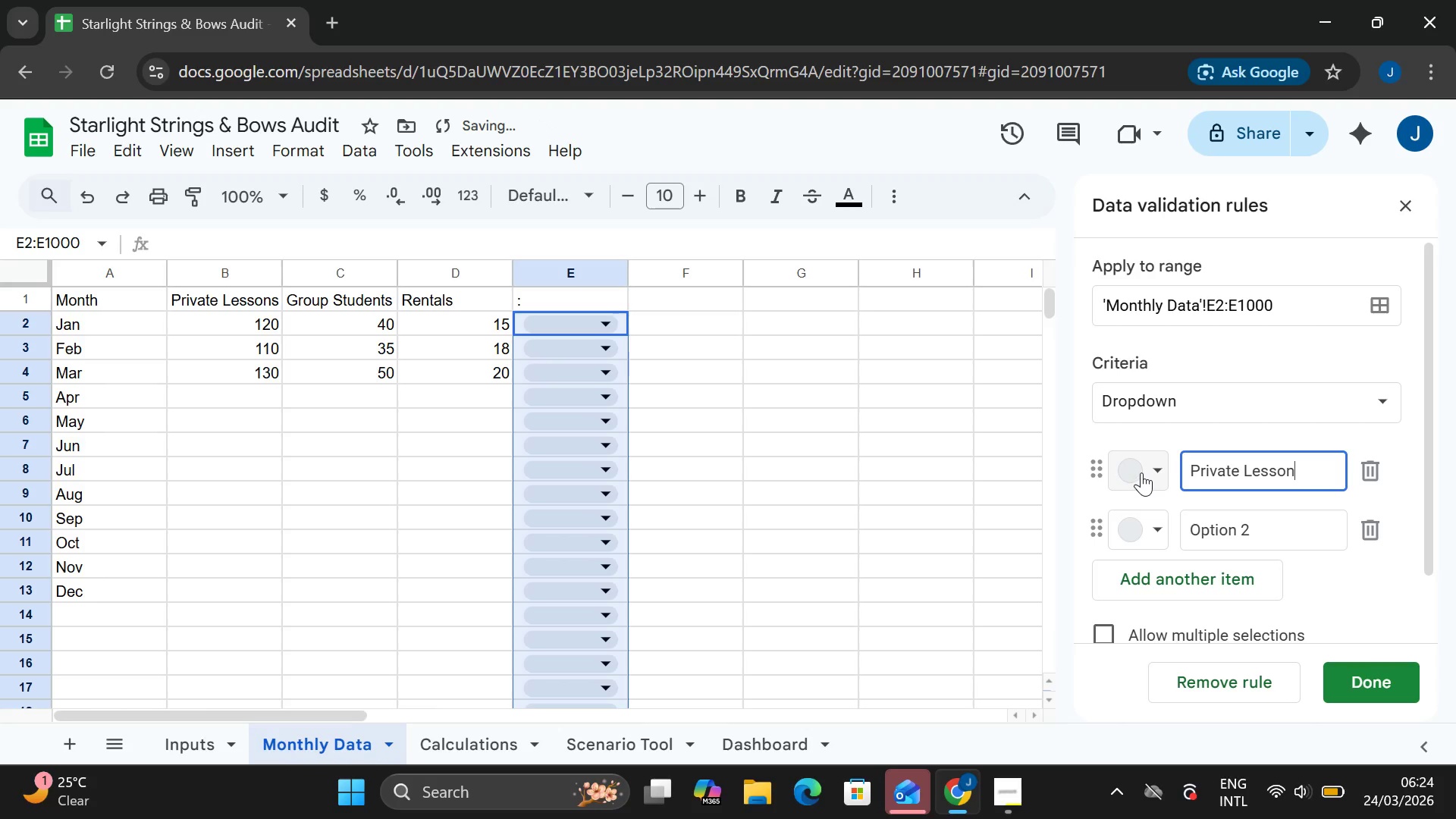 
left_click([1140, 472])
 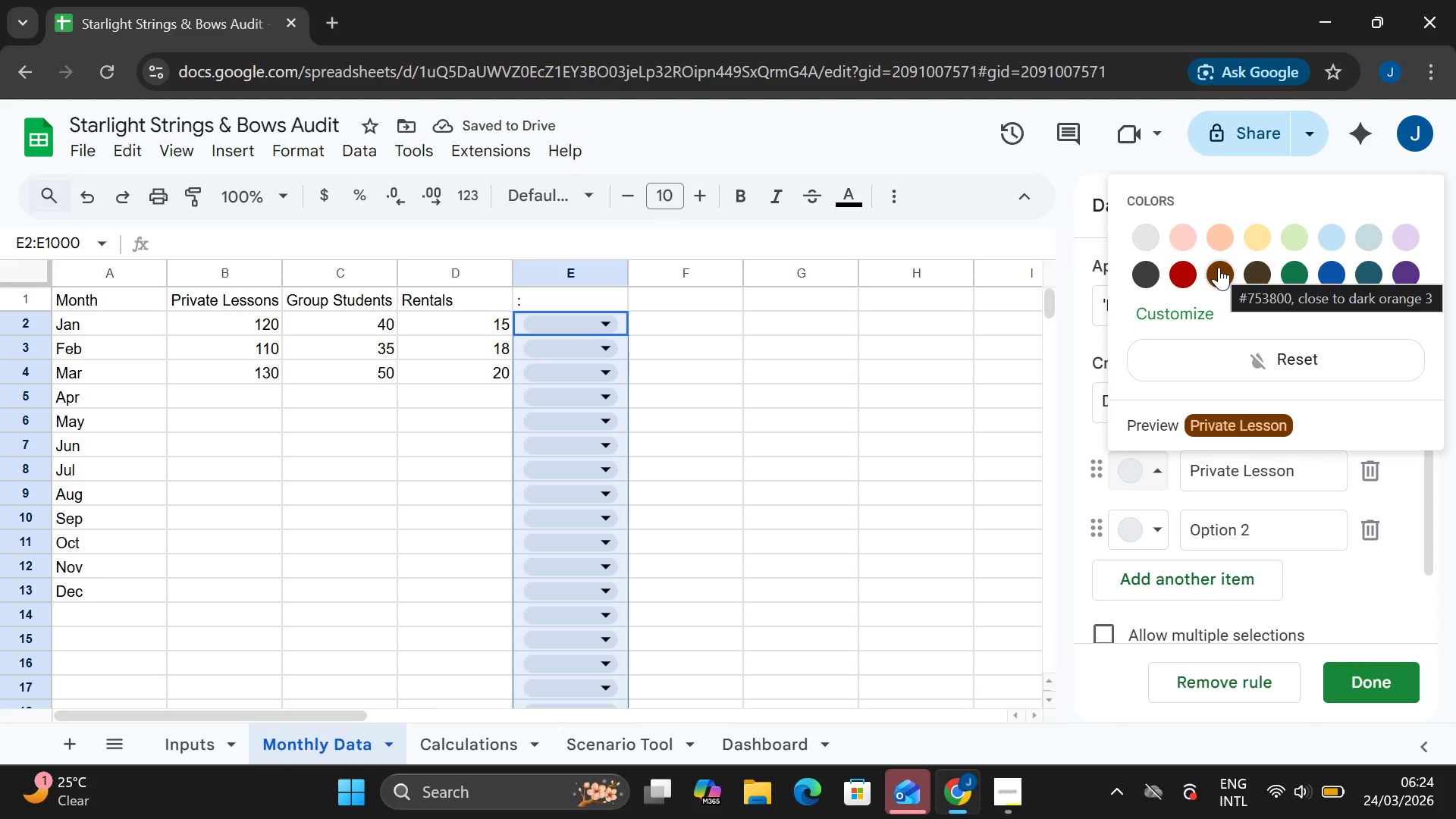 
left_click([1218, 267])
 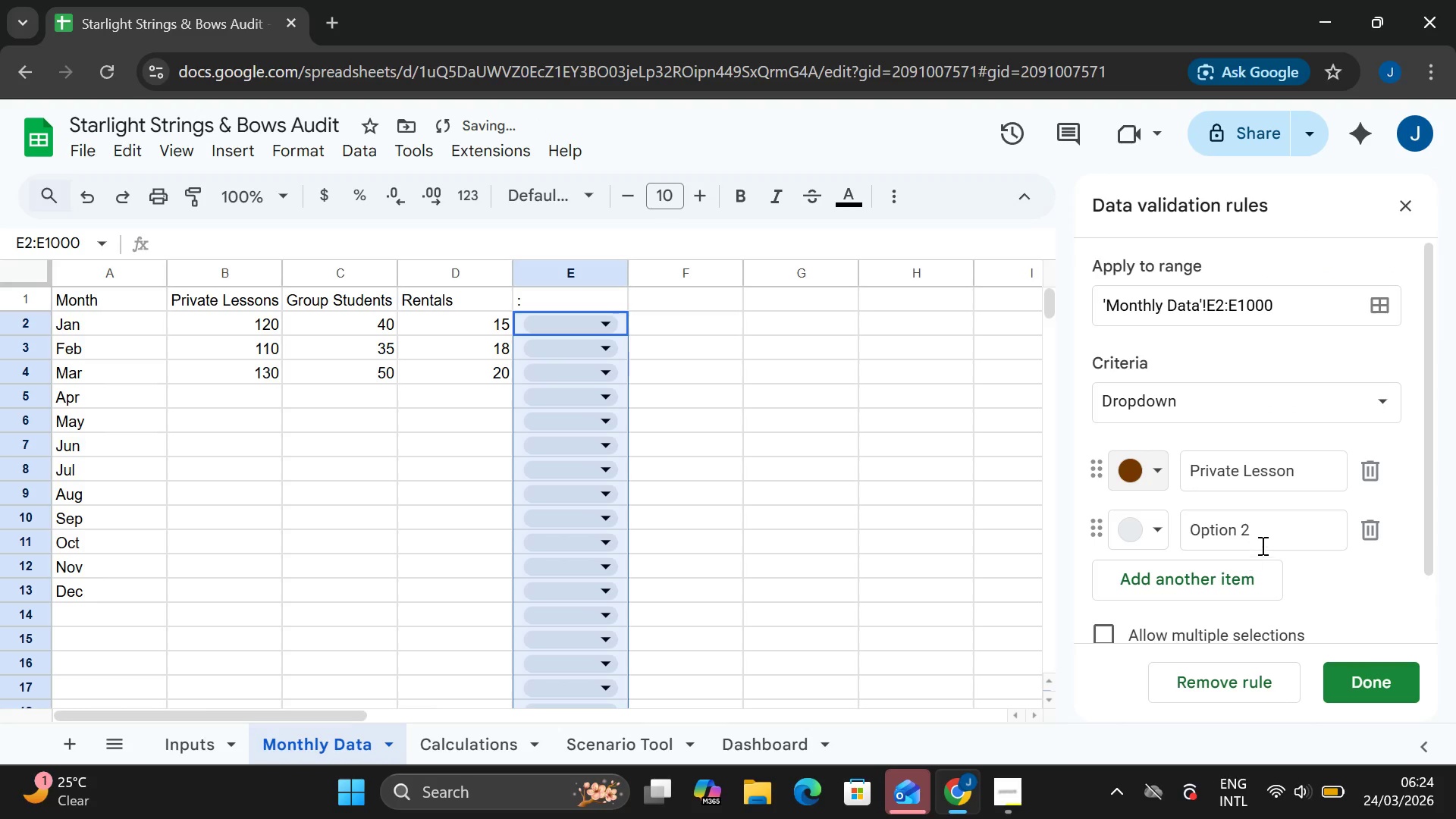 
left_click([1274, 538])
 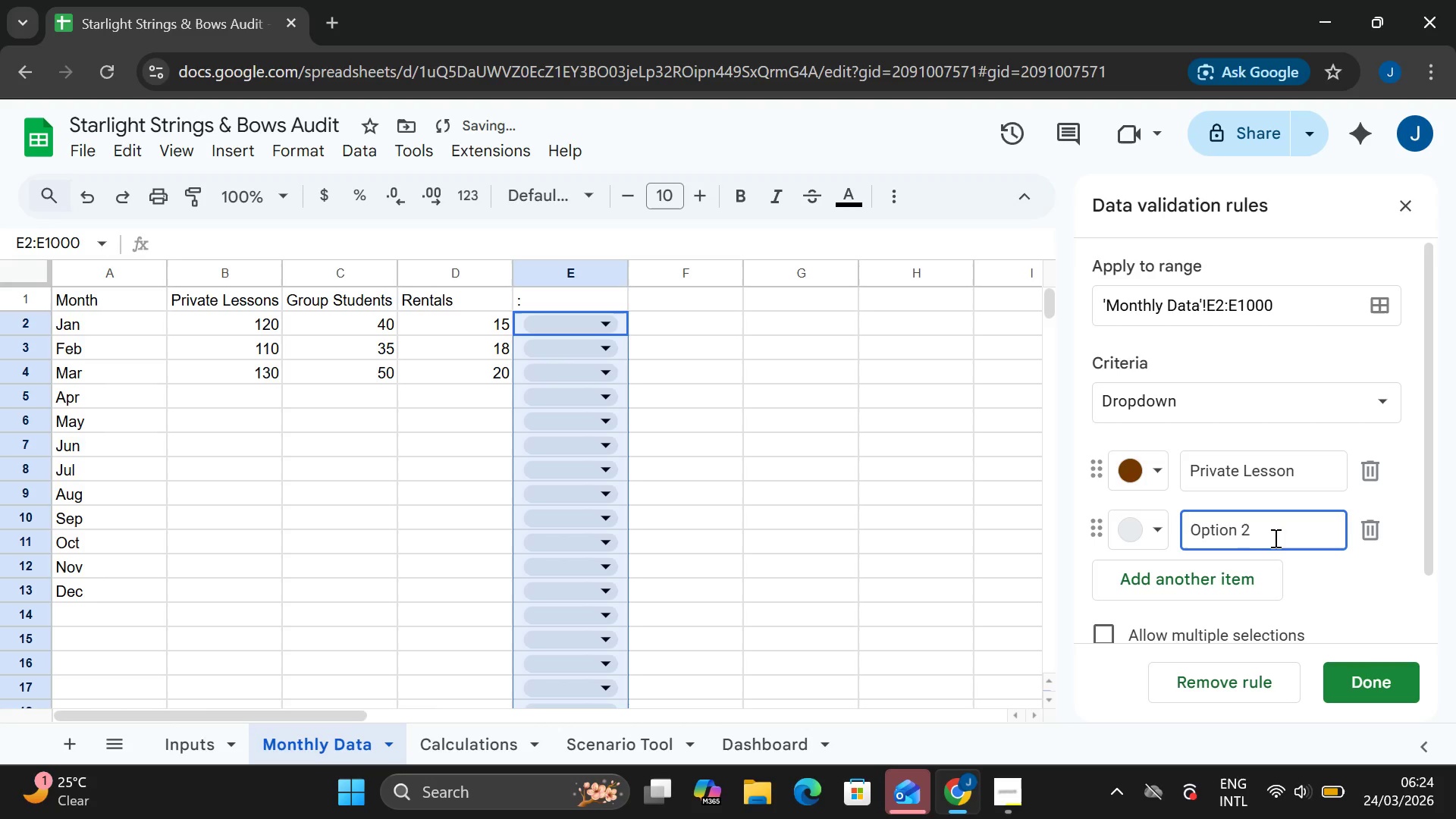 
hold_key(key=Backspace, duration=0.58)
 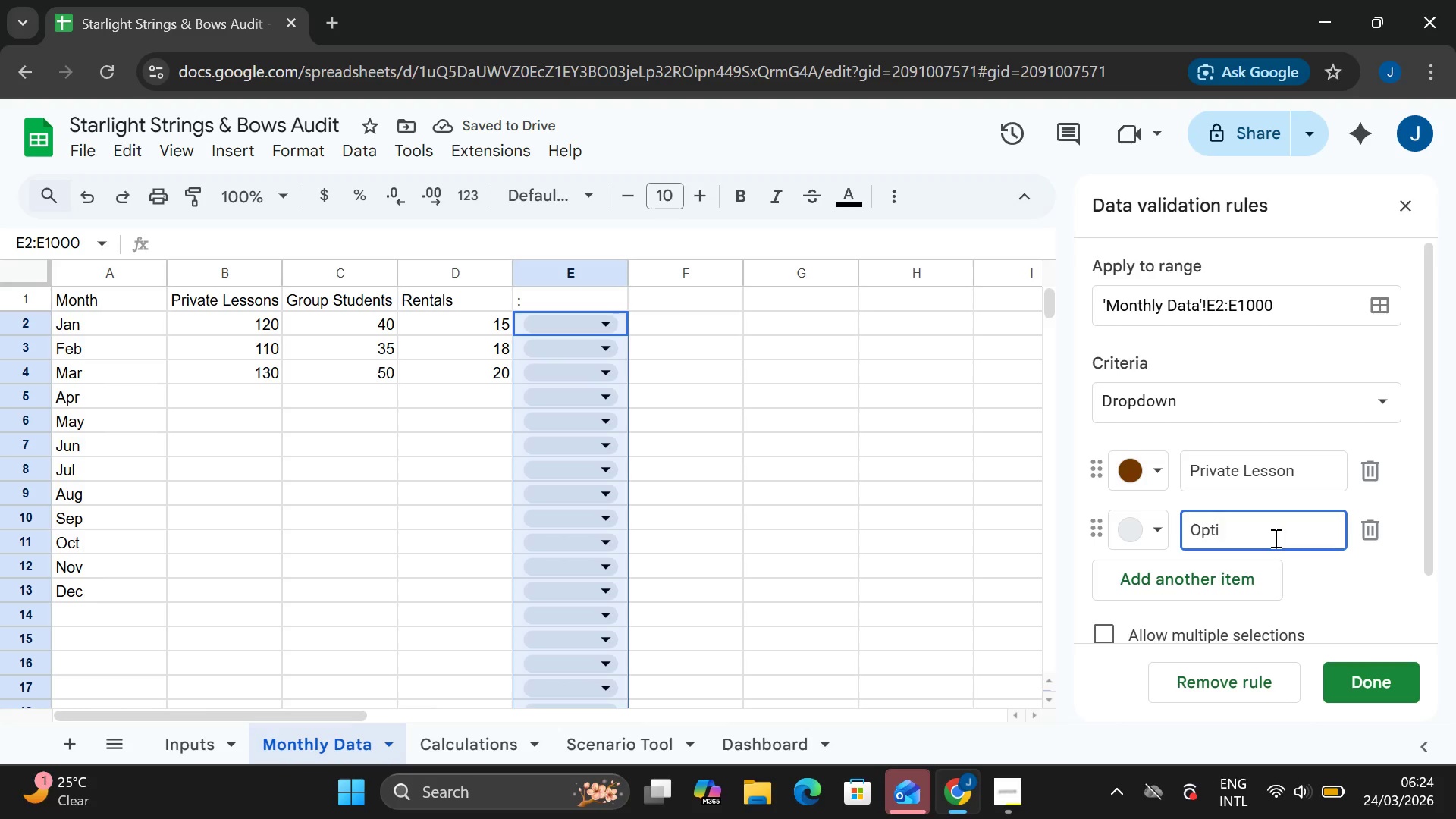 
key(Backspace)
key(Backspace)
key(Backspace)
key(Backspace)
key(Backspace)
type(Group Claa)
key(Backspace)
type(ss)
 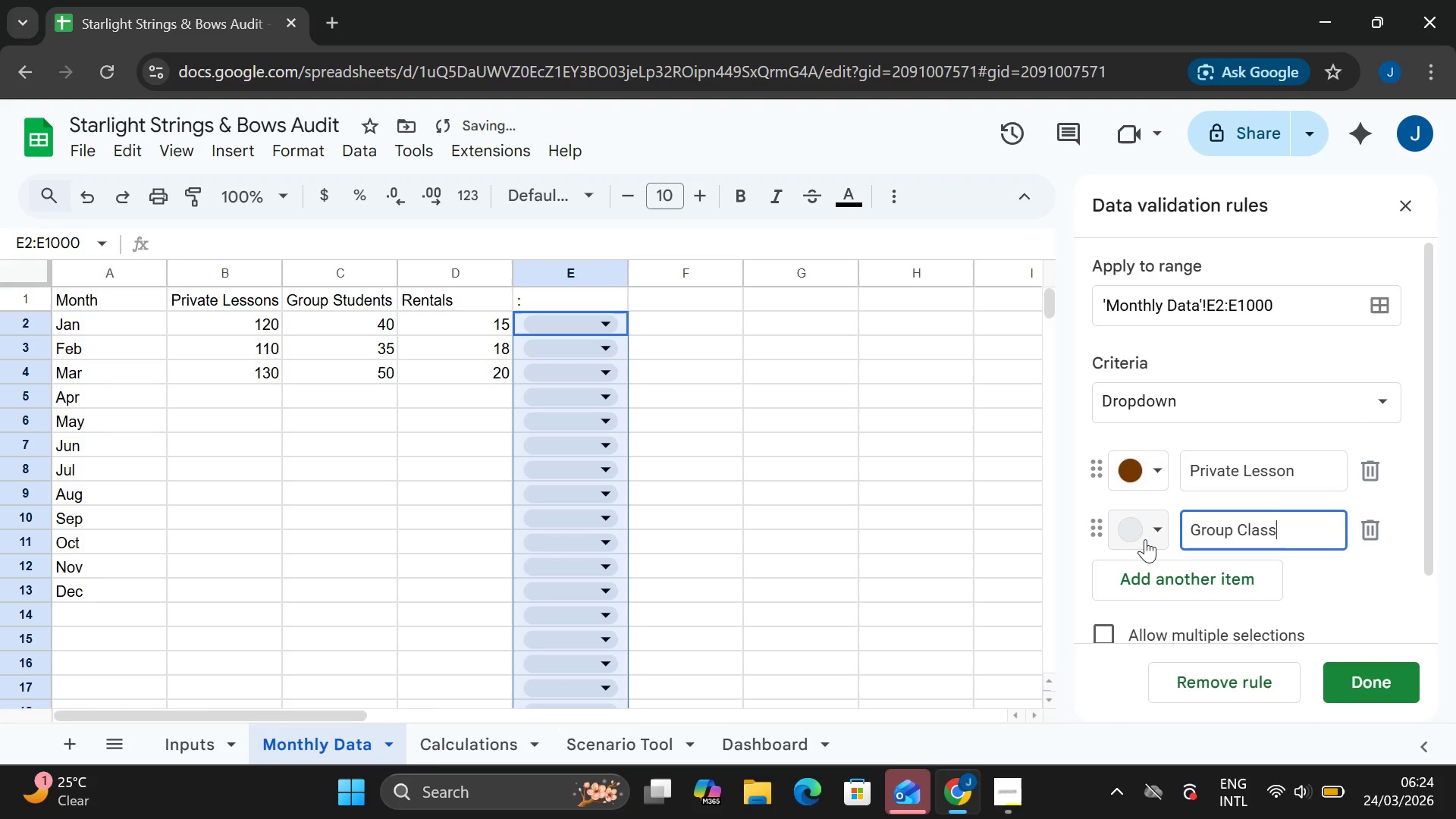 
left_click([1143, 538])
 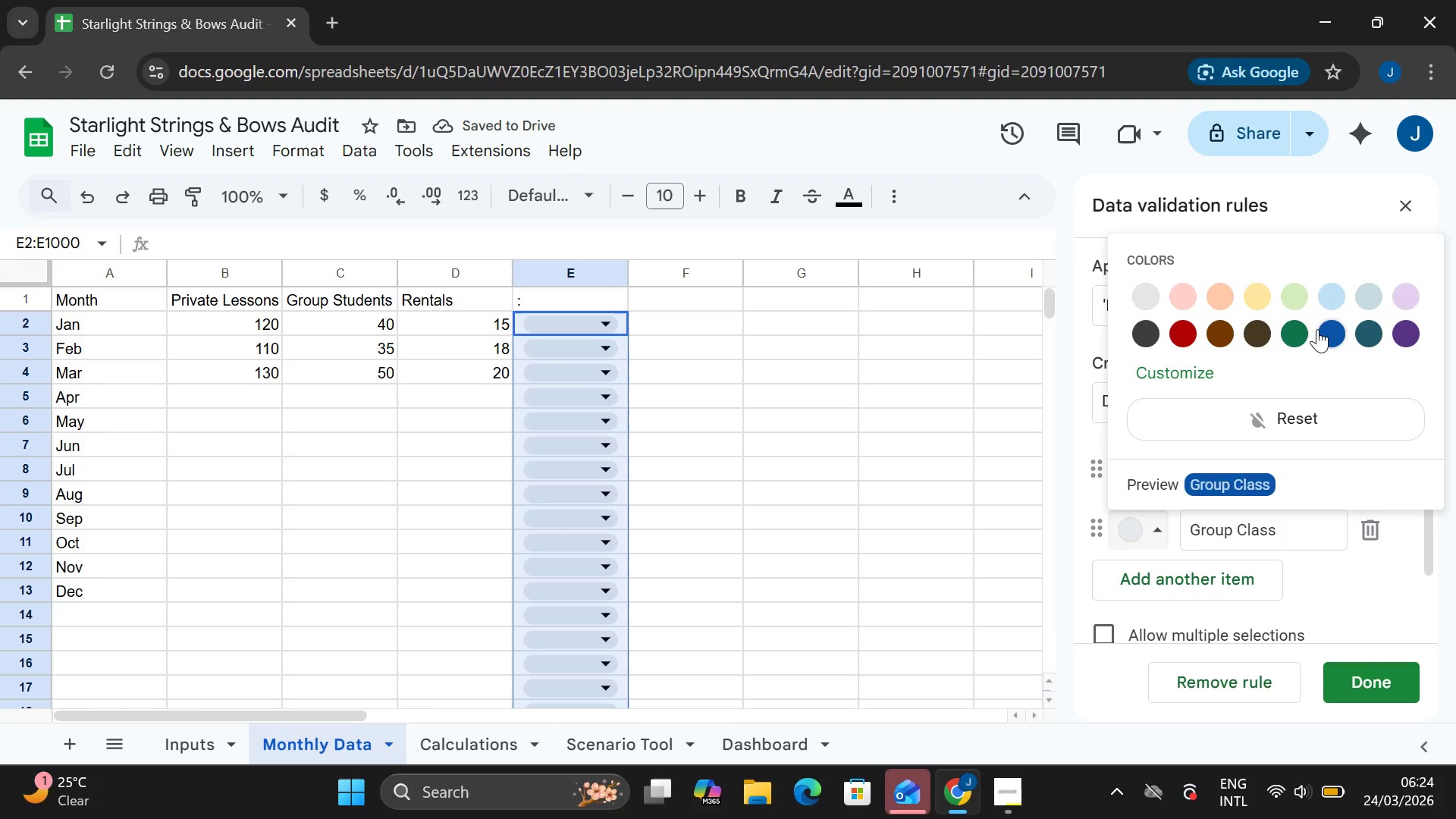 
left_click([1302, 334])
 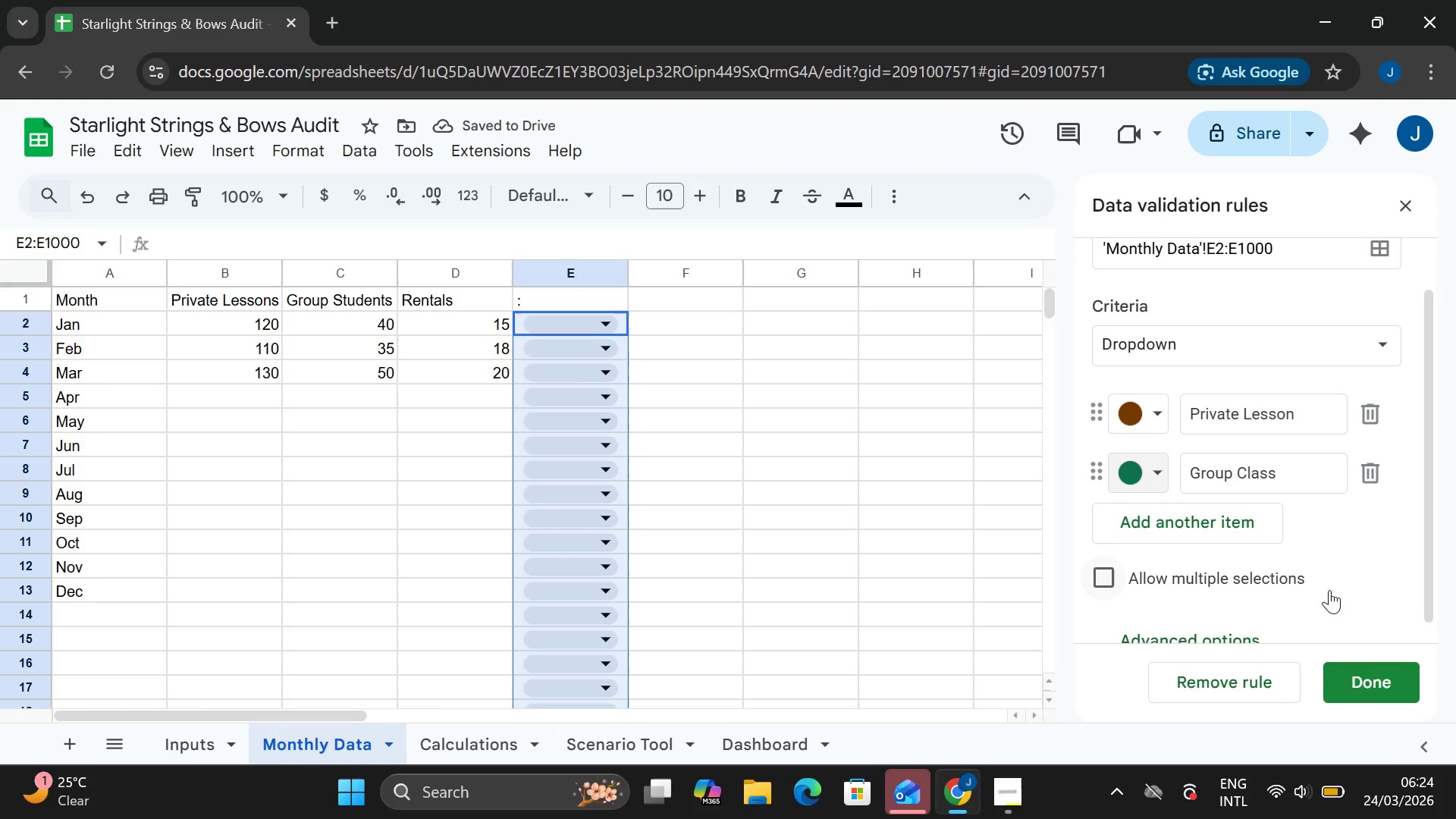 
wait(9.98)
 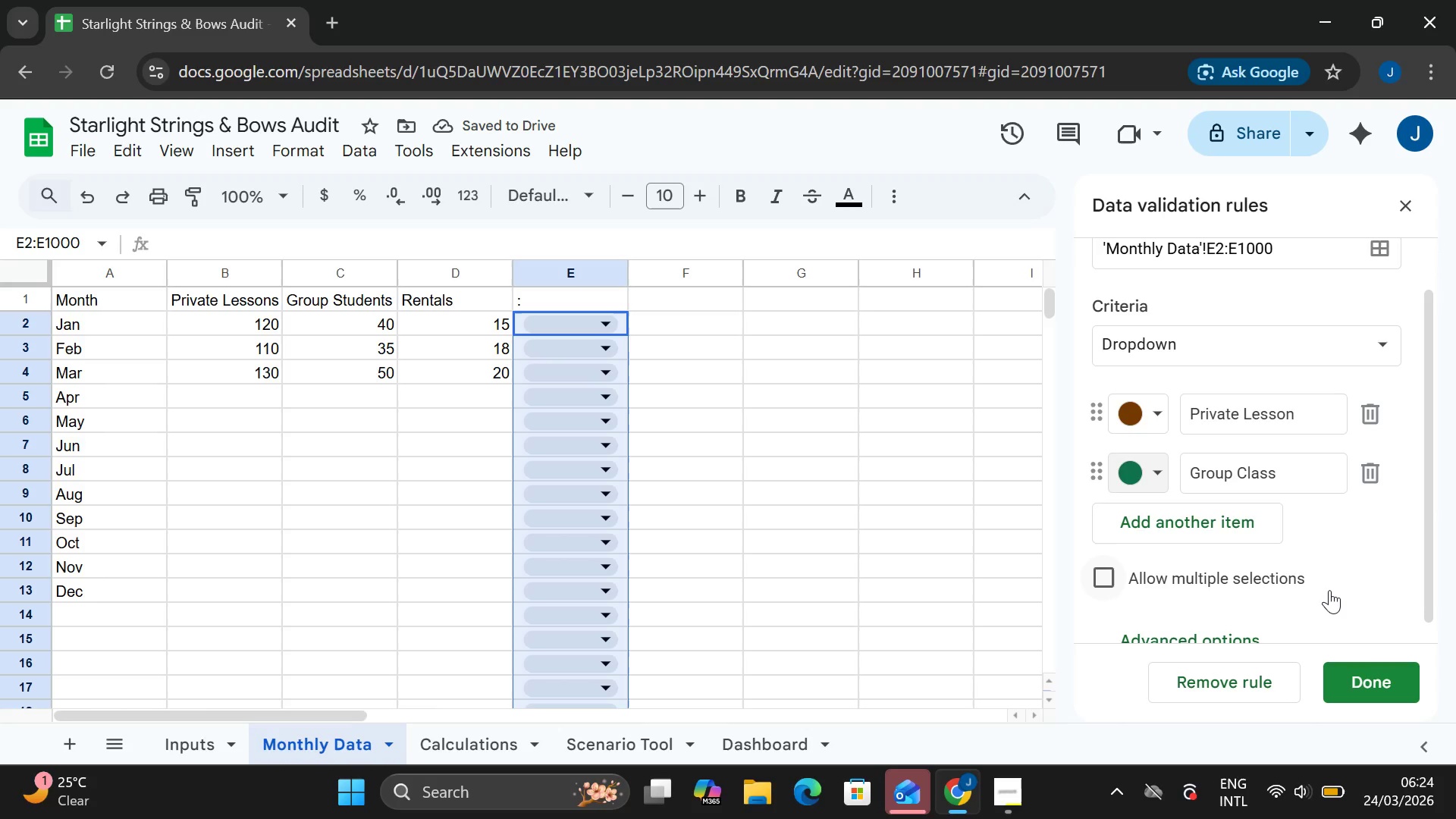 
left_click([1201, 535])
 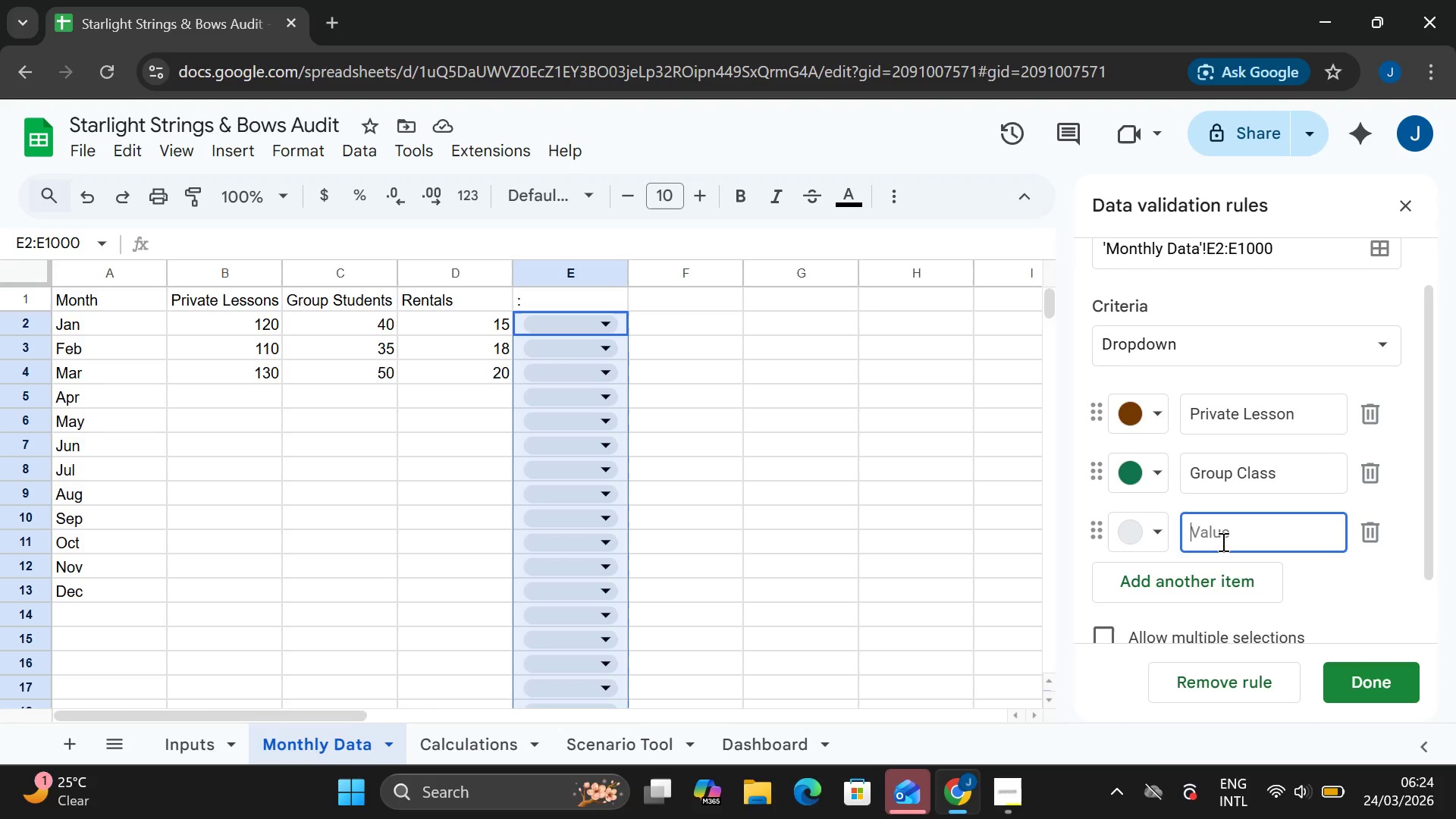 
type(r)
key(Backspace)
type(Rental)
 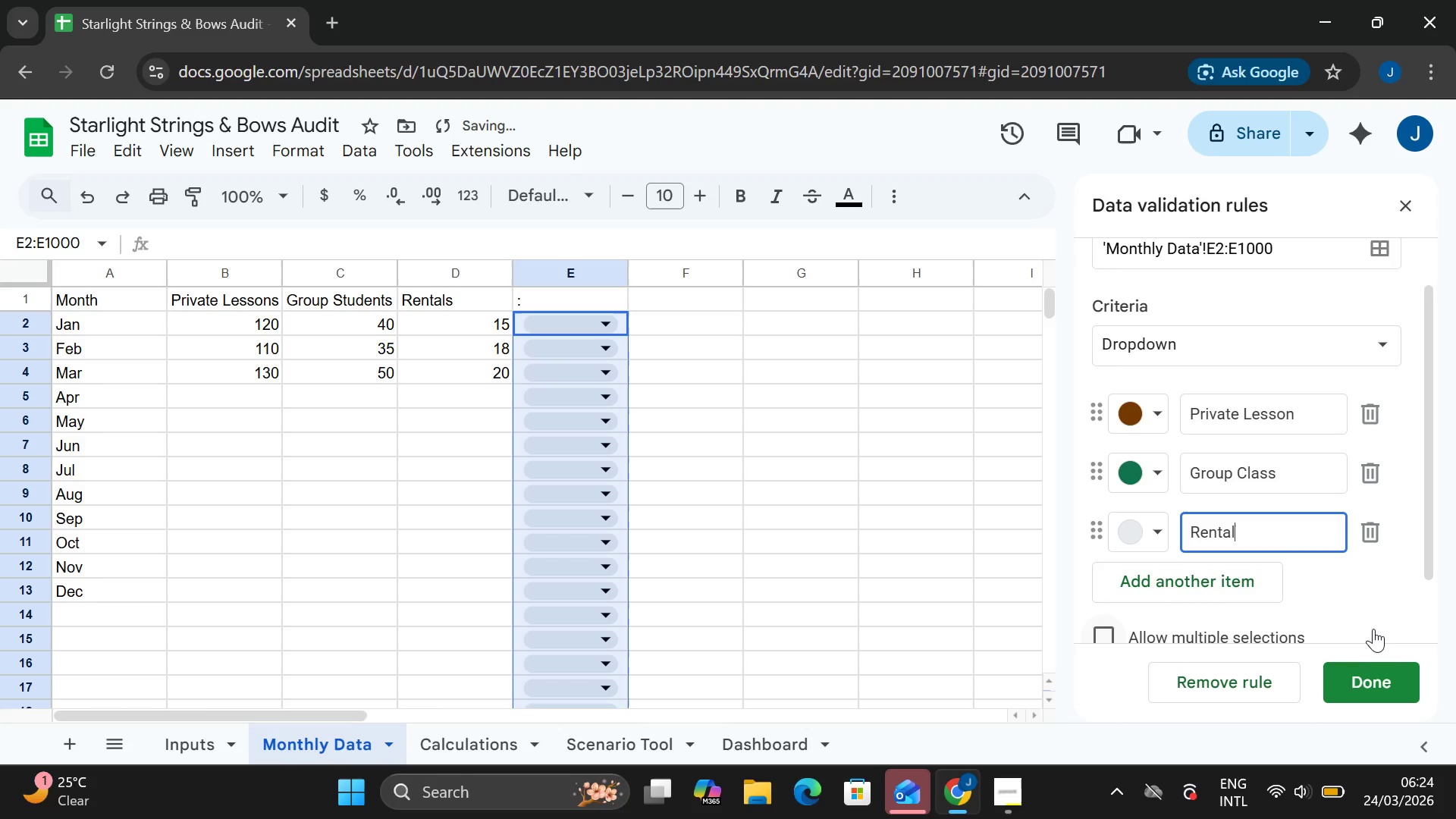 
left_click([1349, 610])
 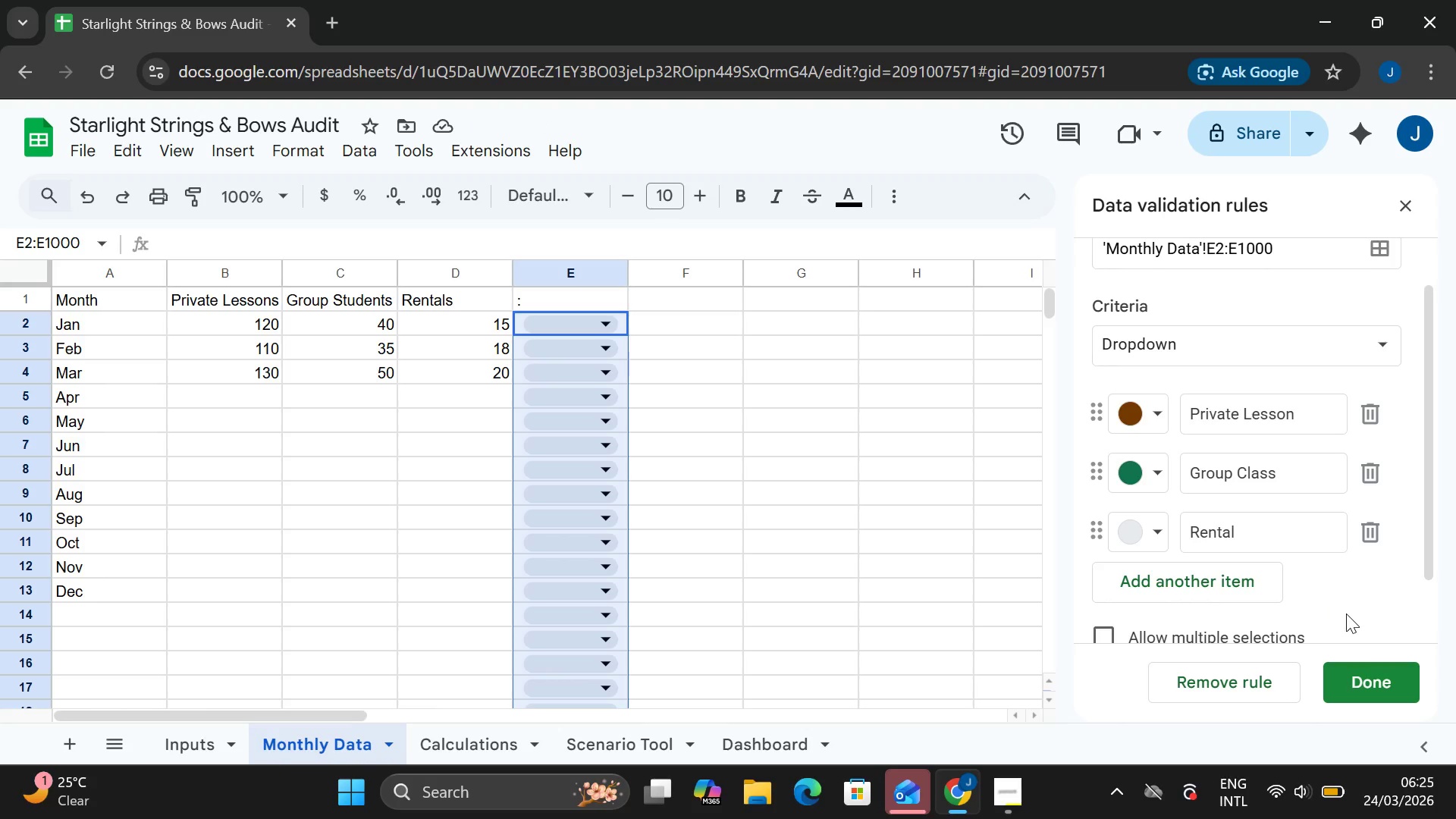 
wait(8.3)
 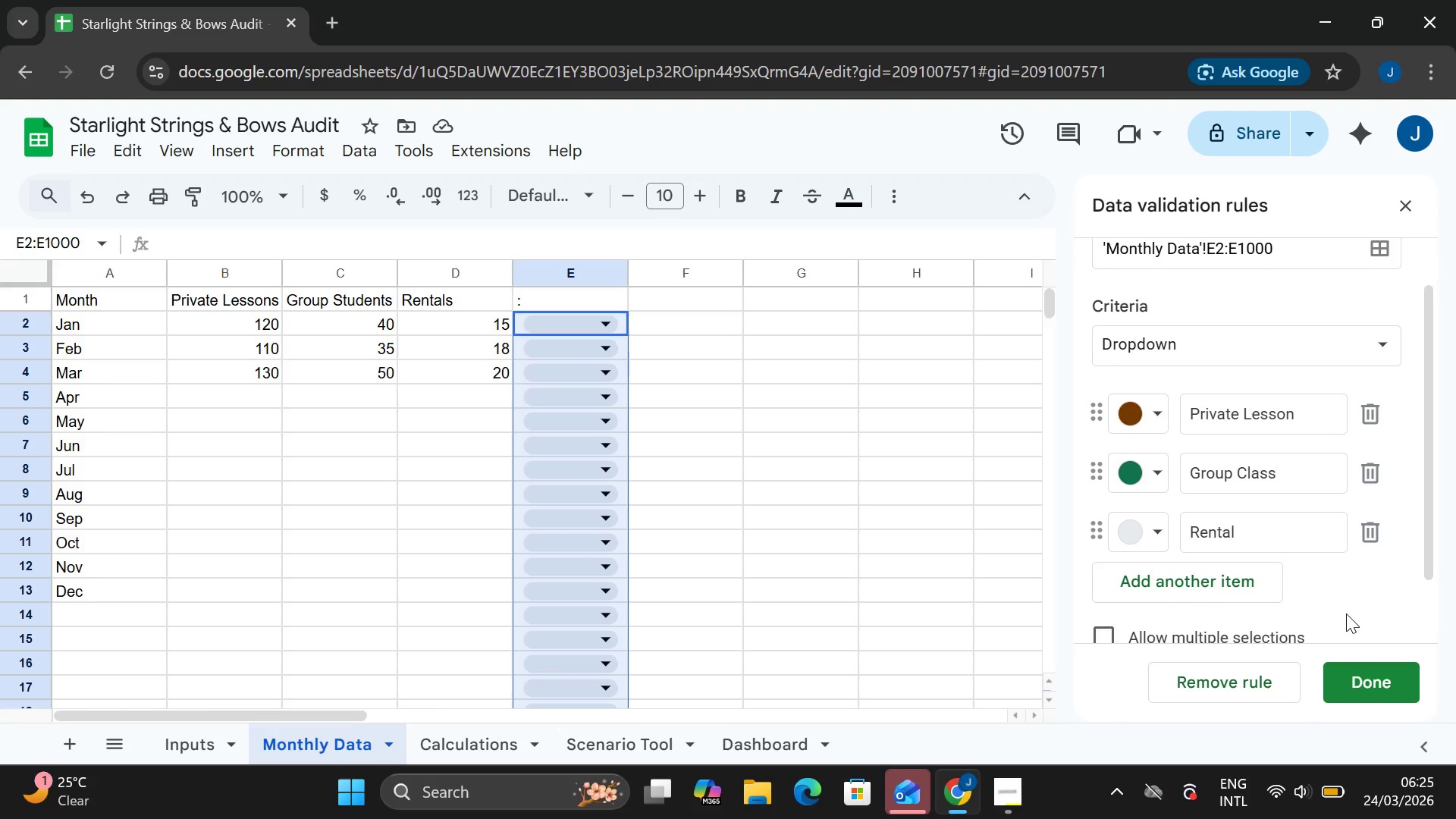 
left_click([1358, 688])
 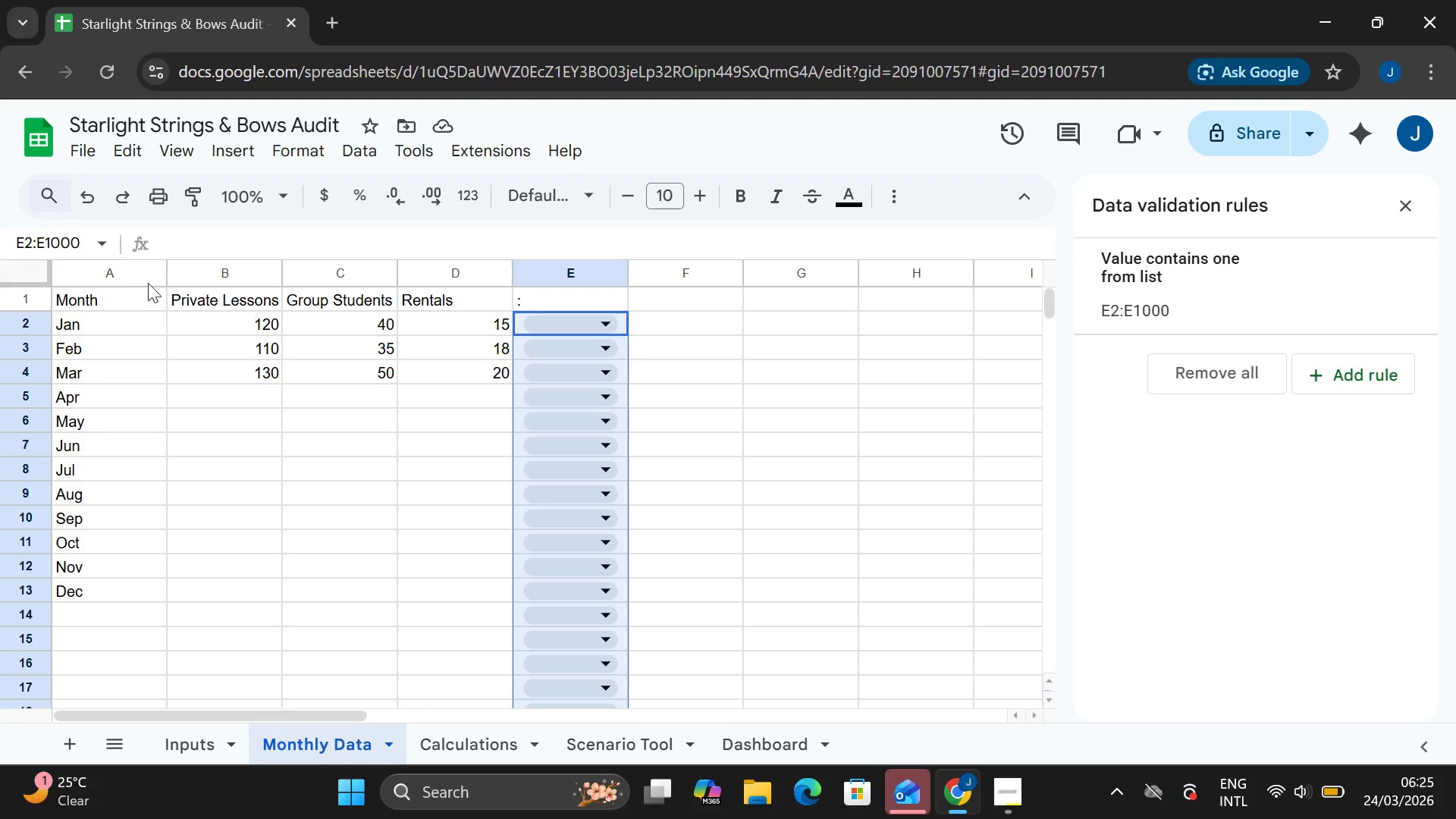 
wait(6.88)
 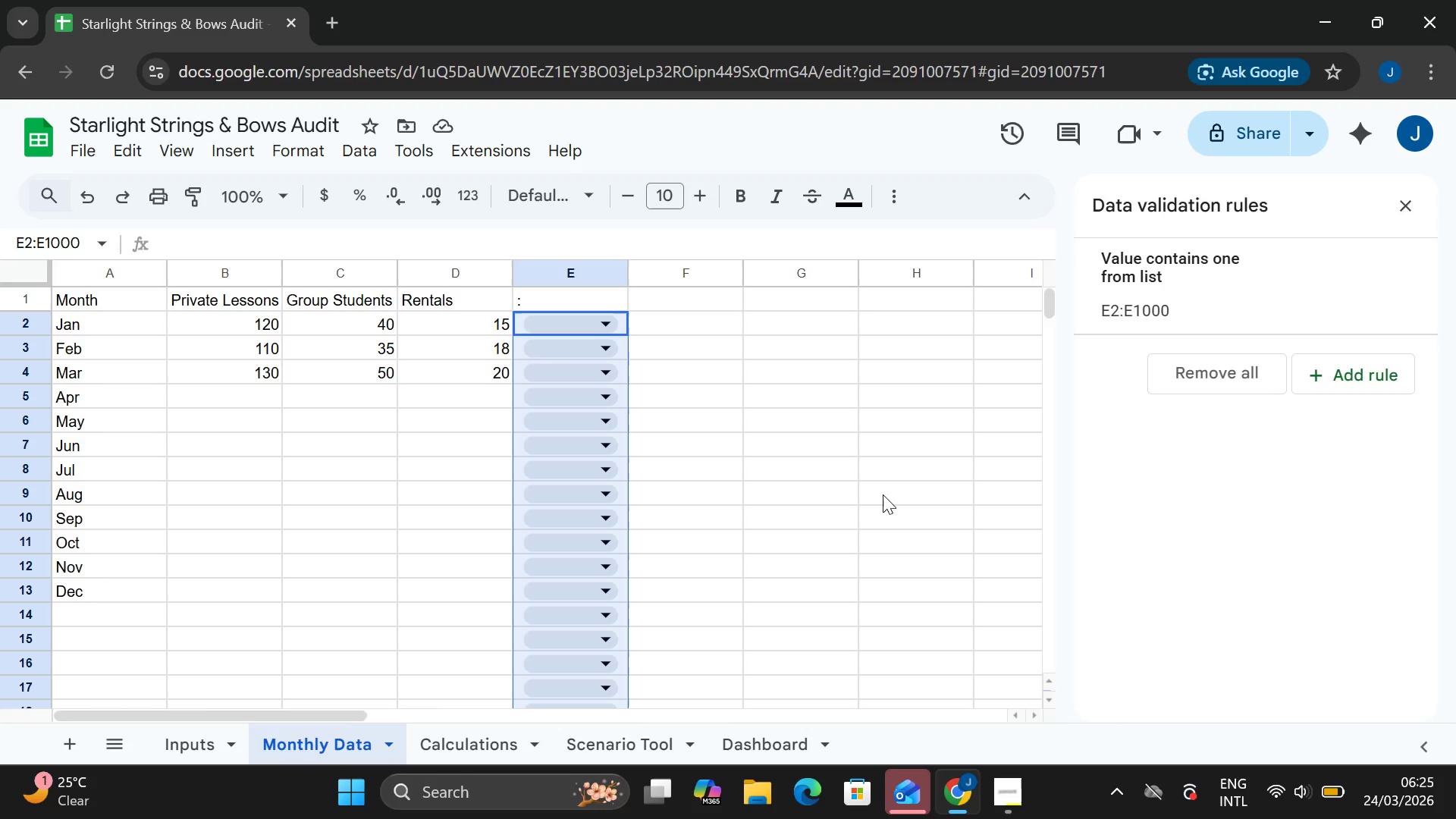 
double_click([80, 241])
 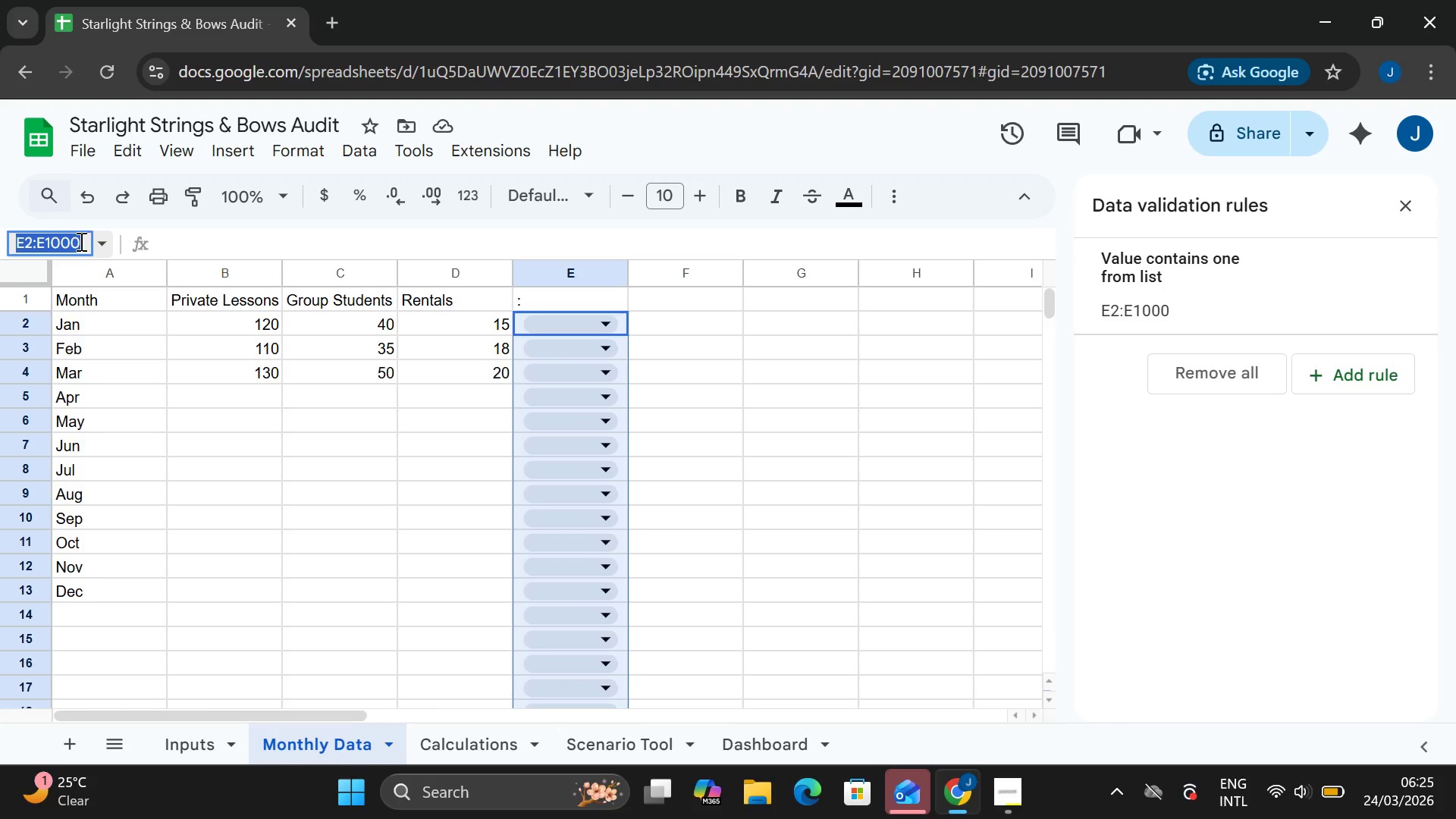 
triple_click([80, 241])
 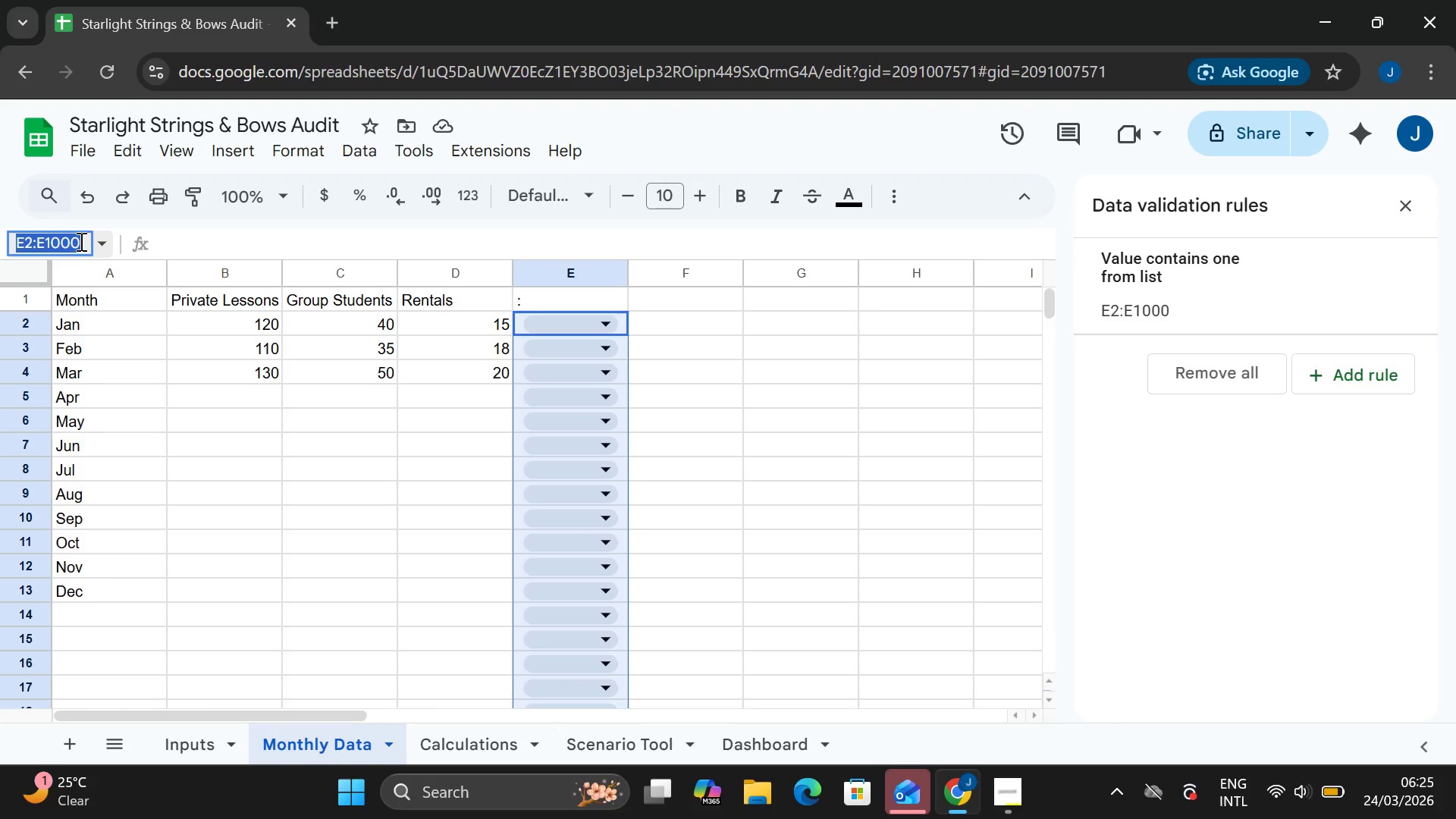 
key(Shift+ShiftLeft)
 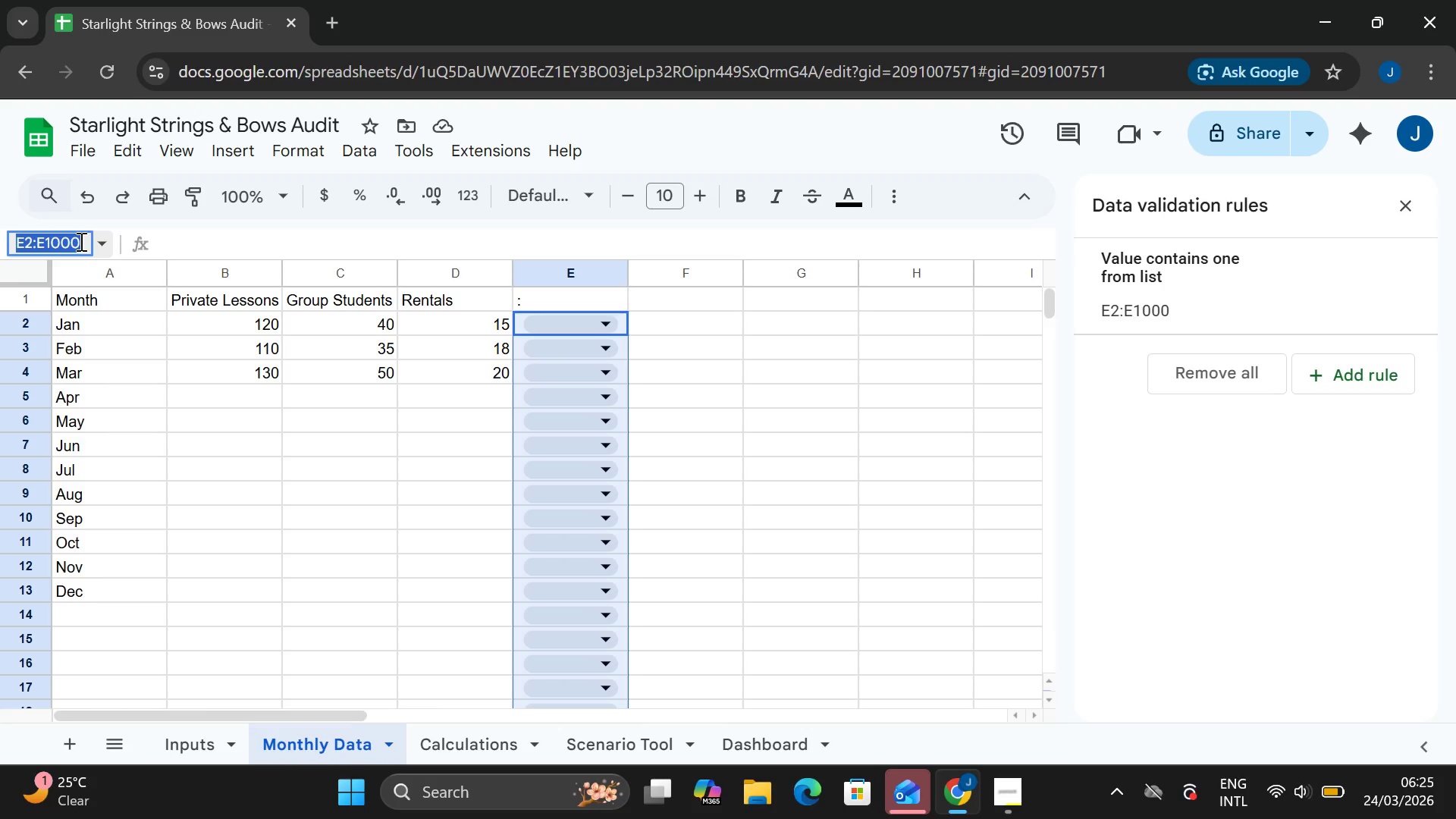 
key(CapsLock)
 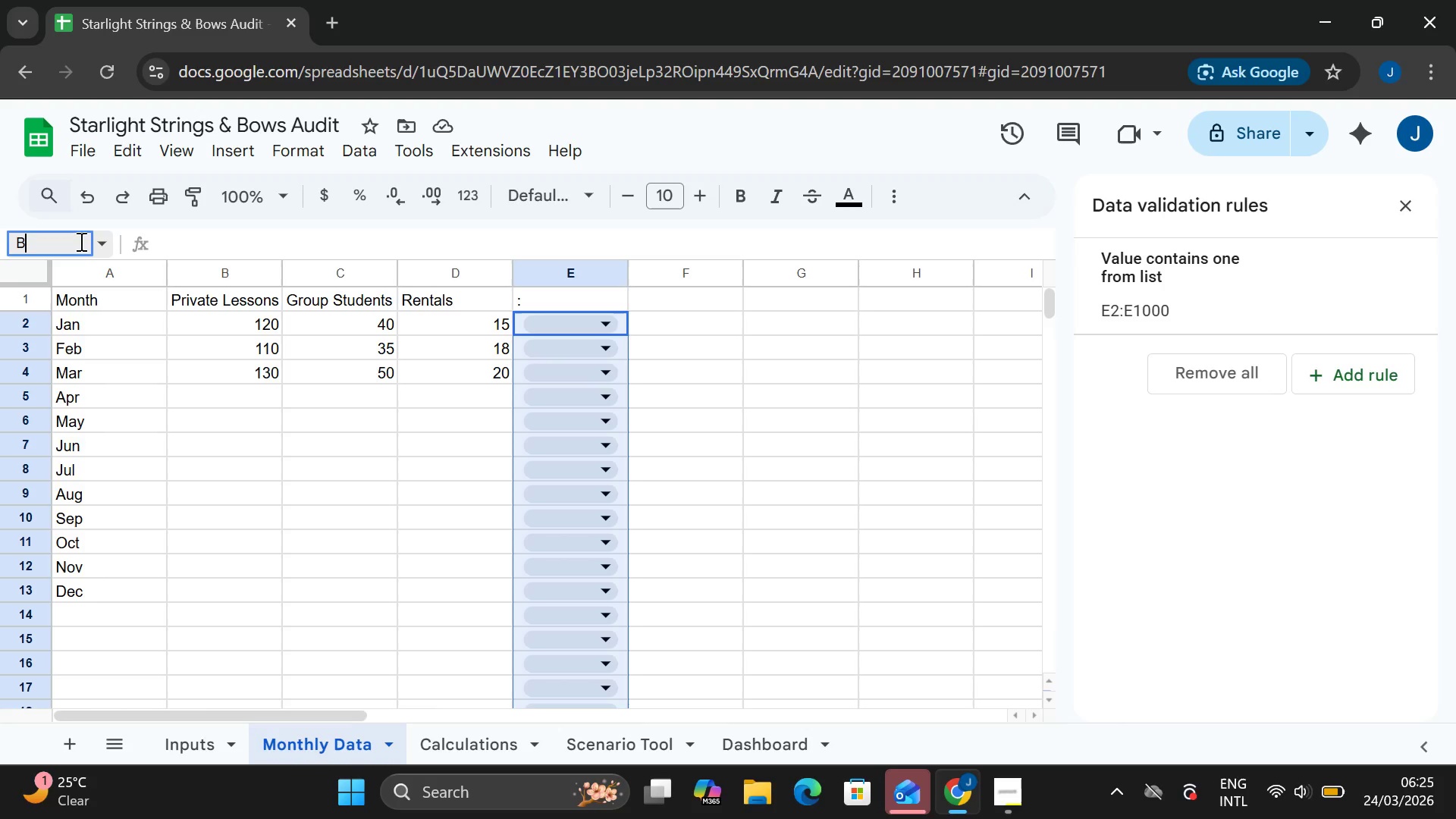 
key(B)
 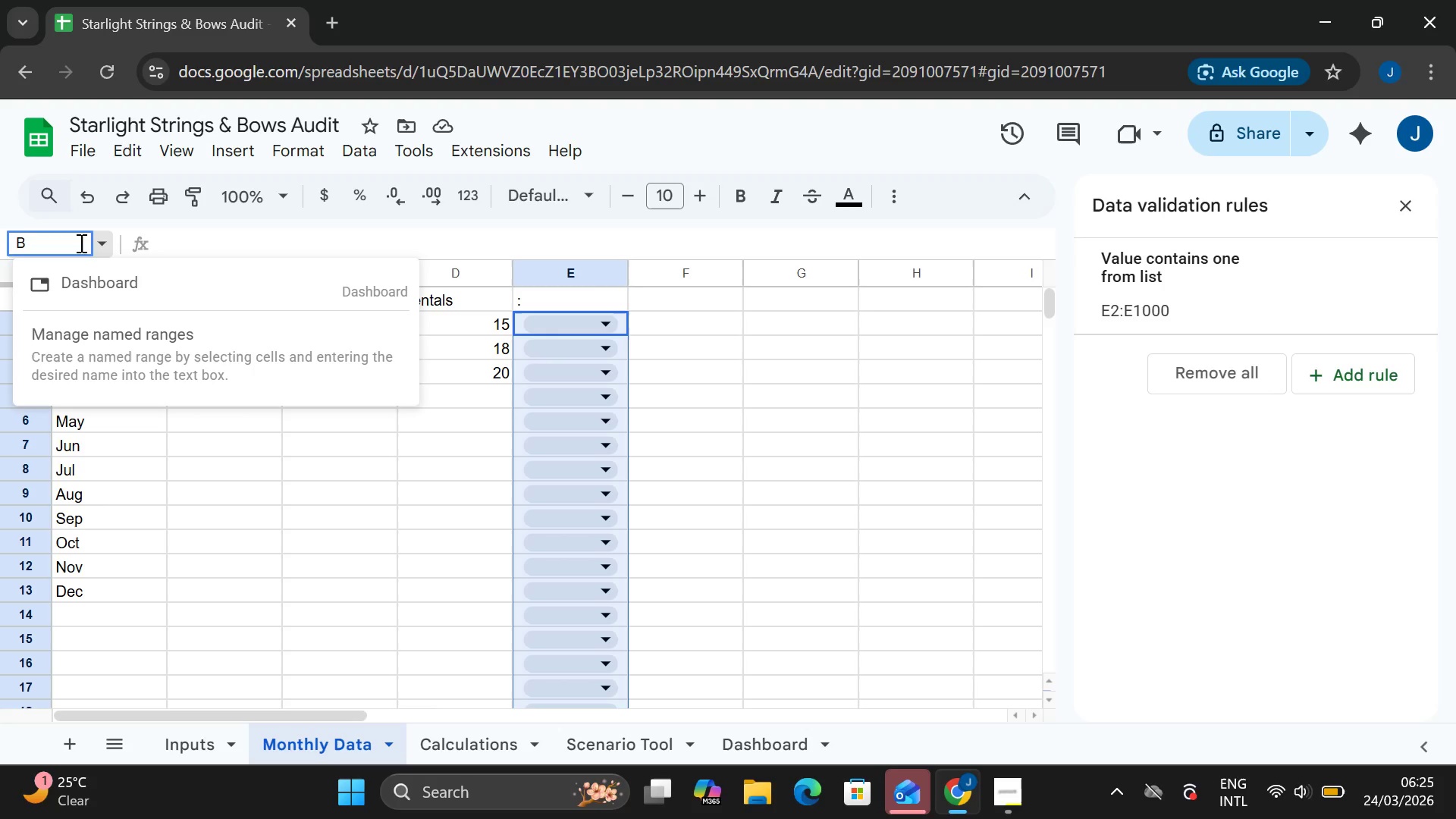 
key(Backspace)
 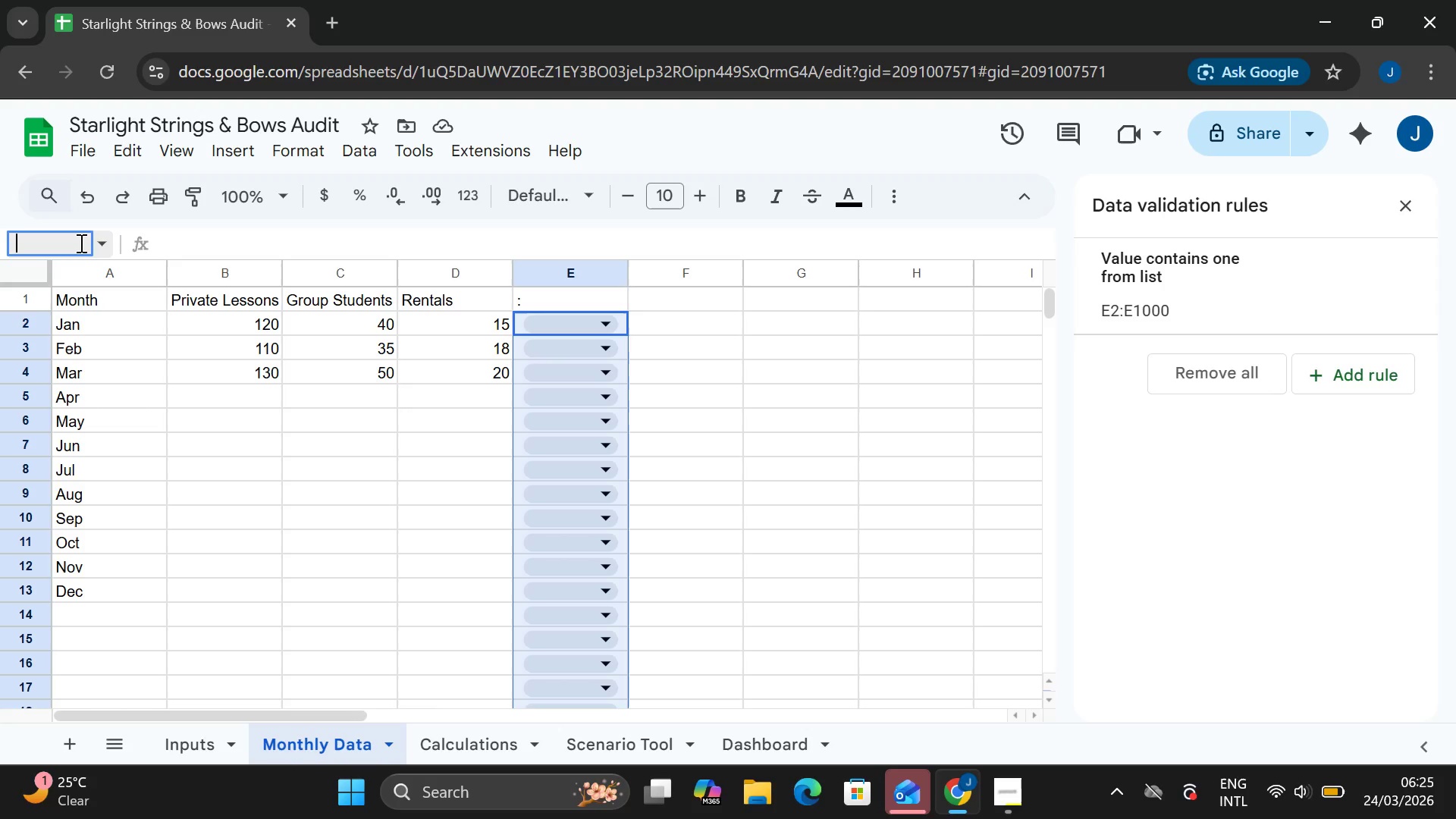 
type(Calculations!B6:)
 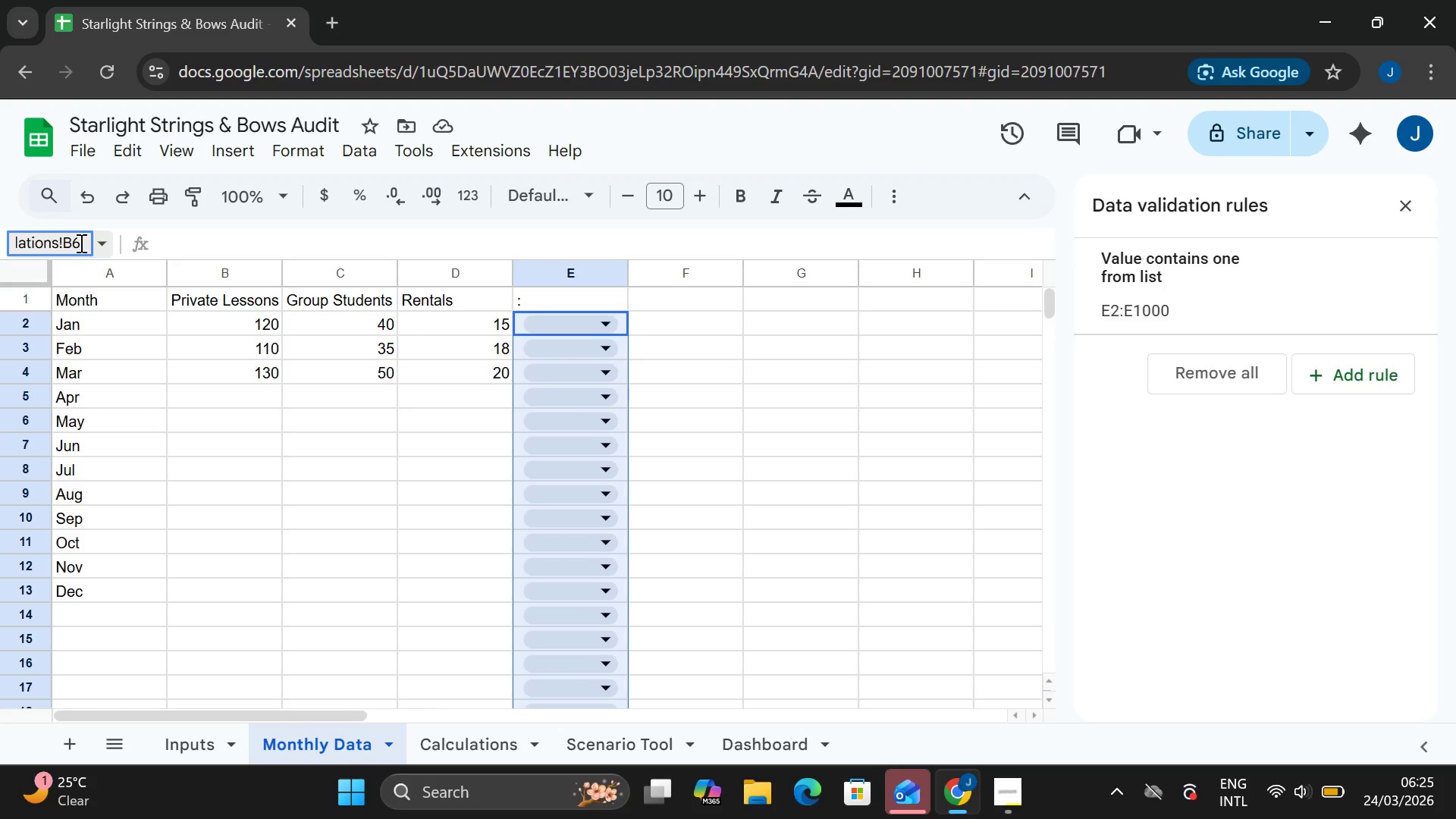 
type(D6)
 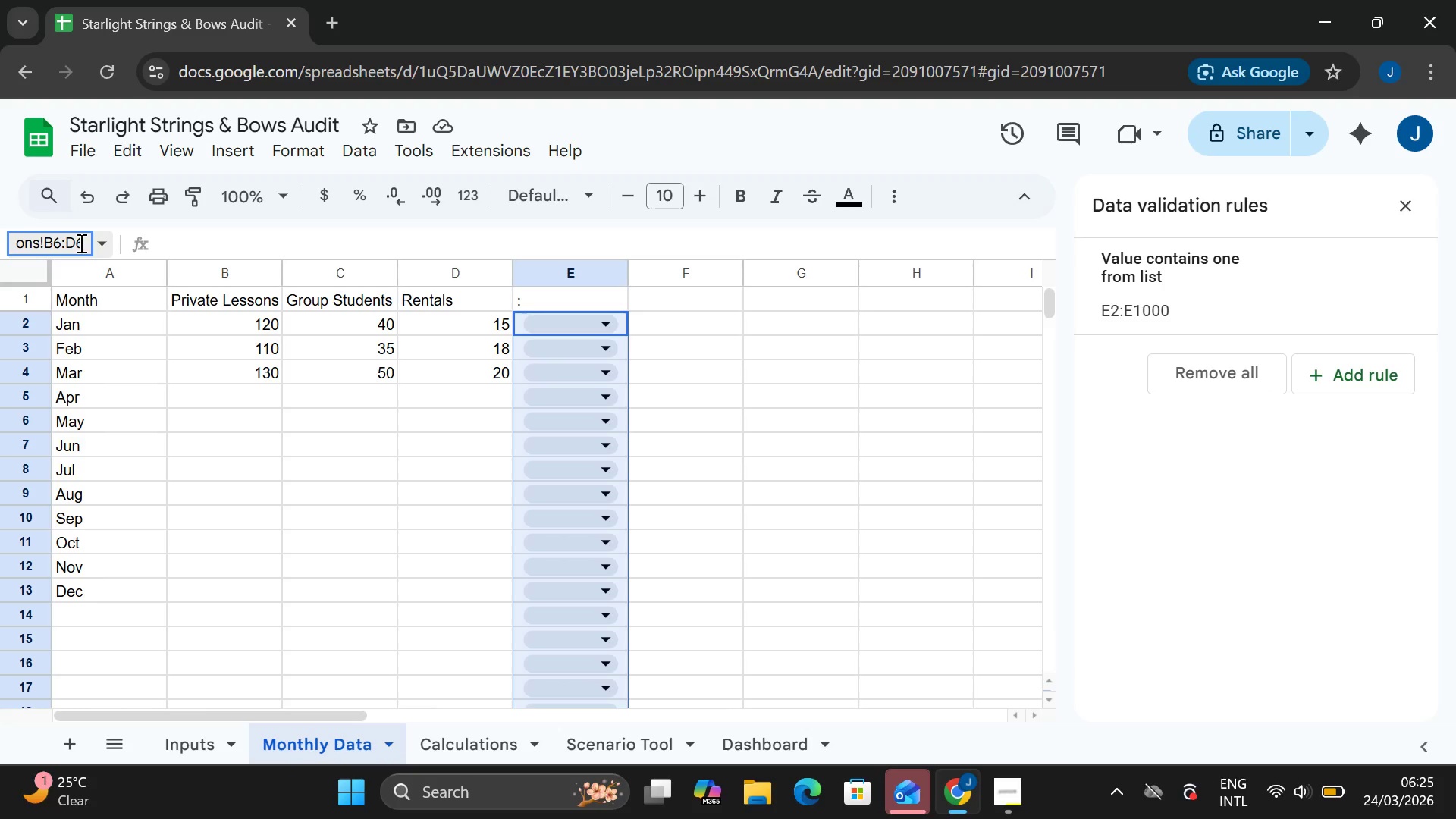 
key(Enter)
 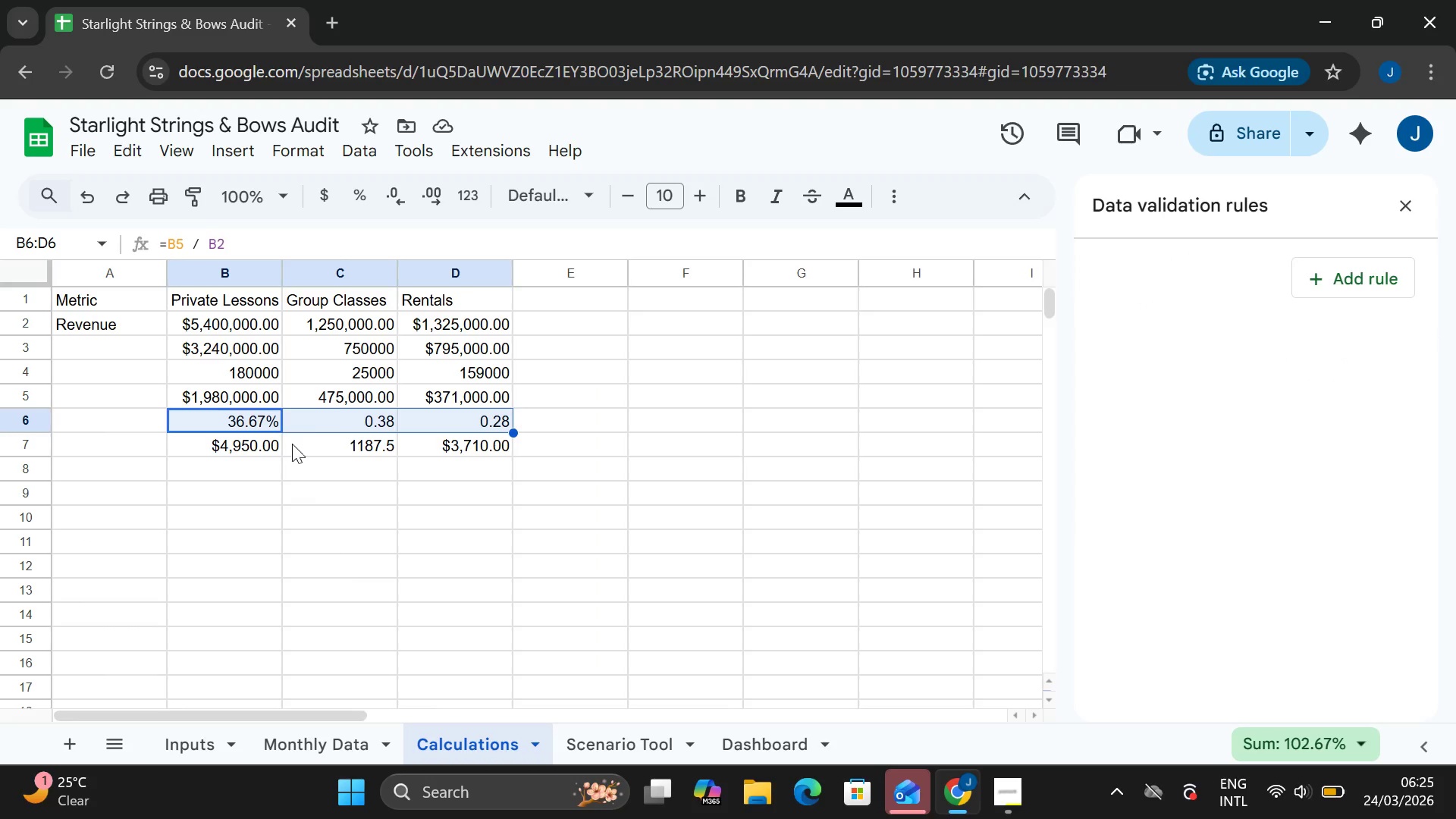 
wait(8.0)
 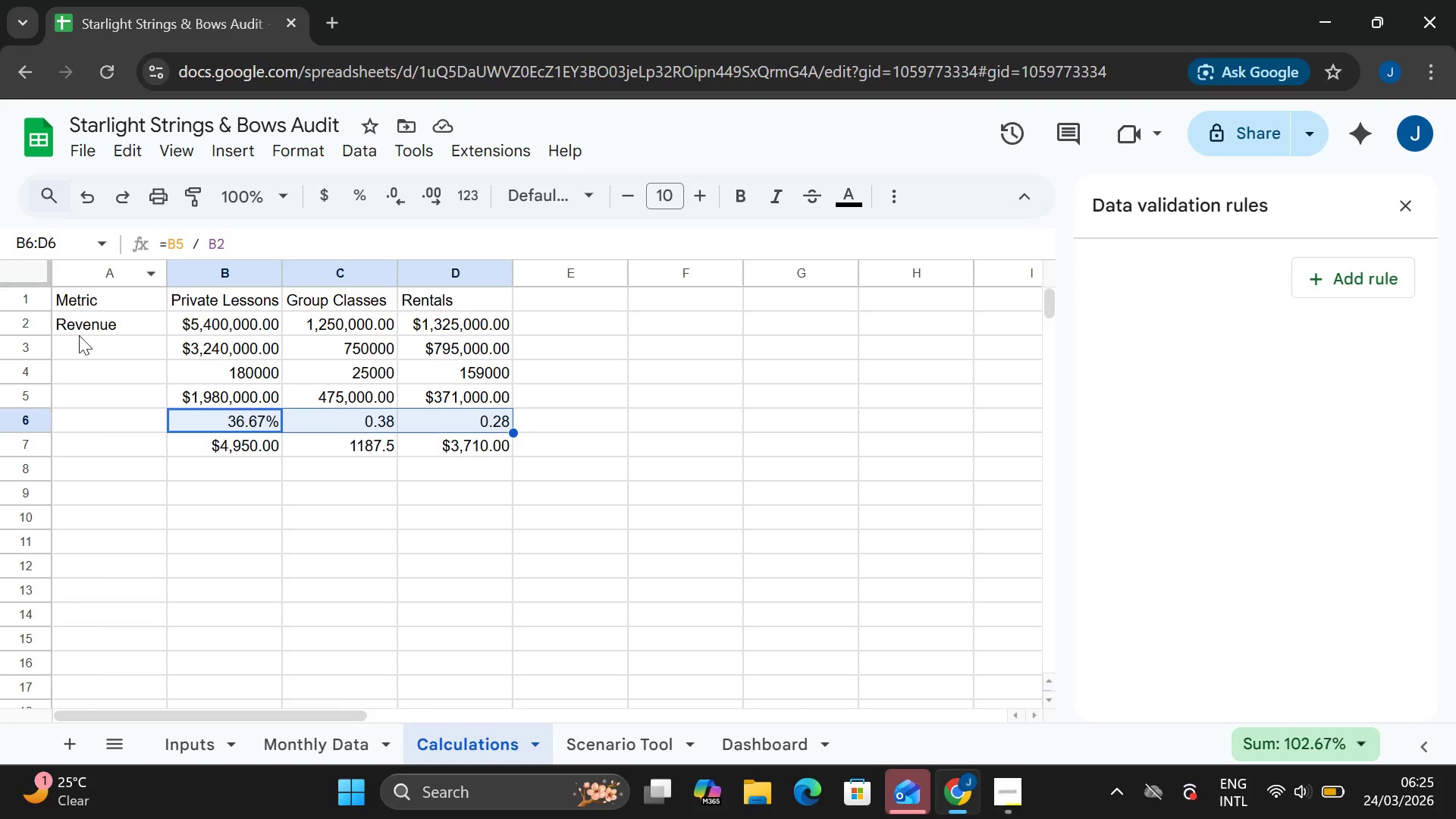 
left_click([301, 157])
 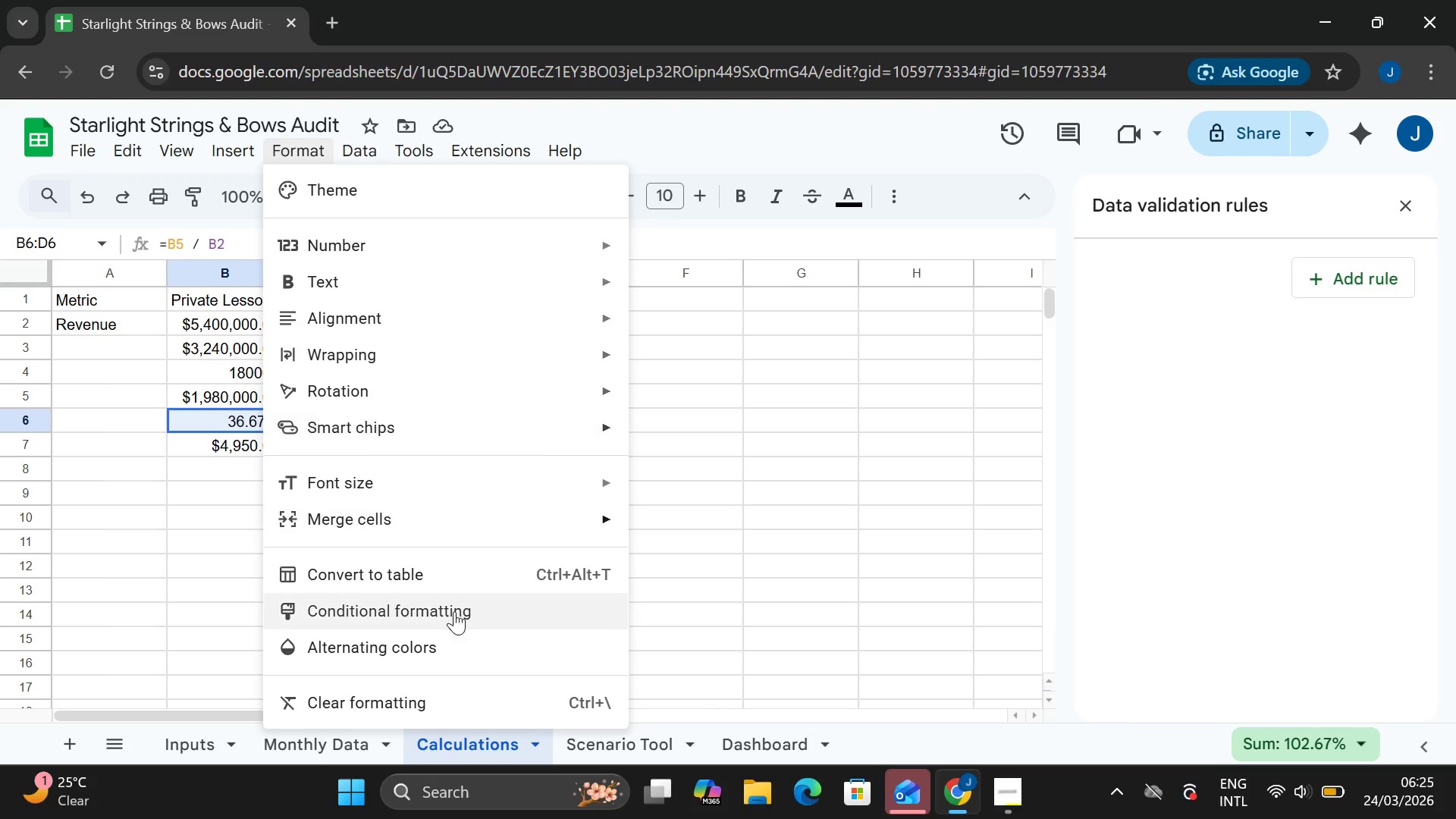 
wait(5.91)
 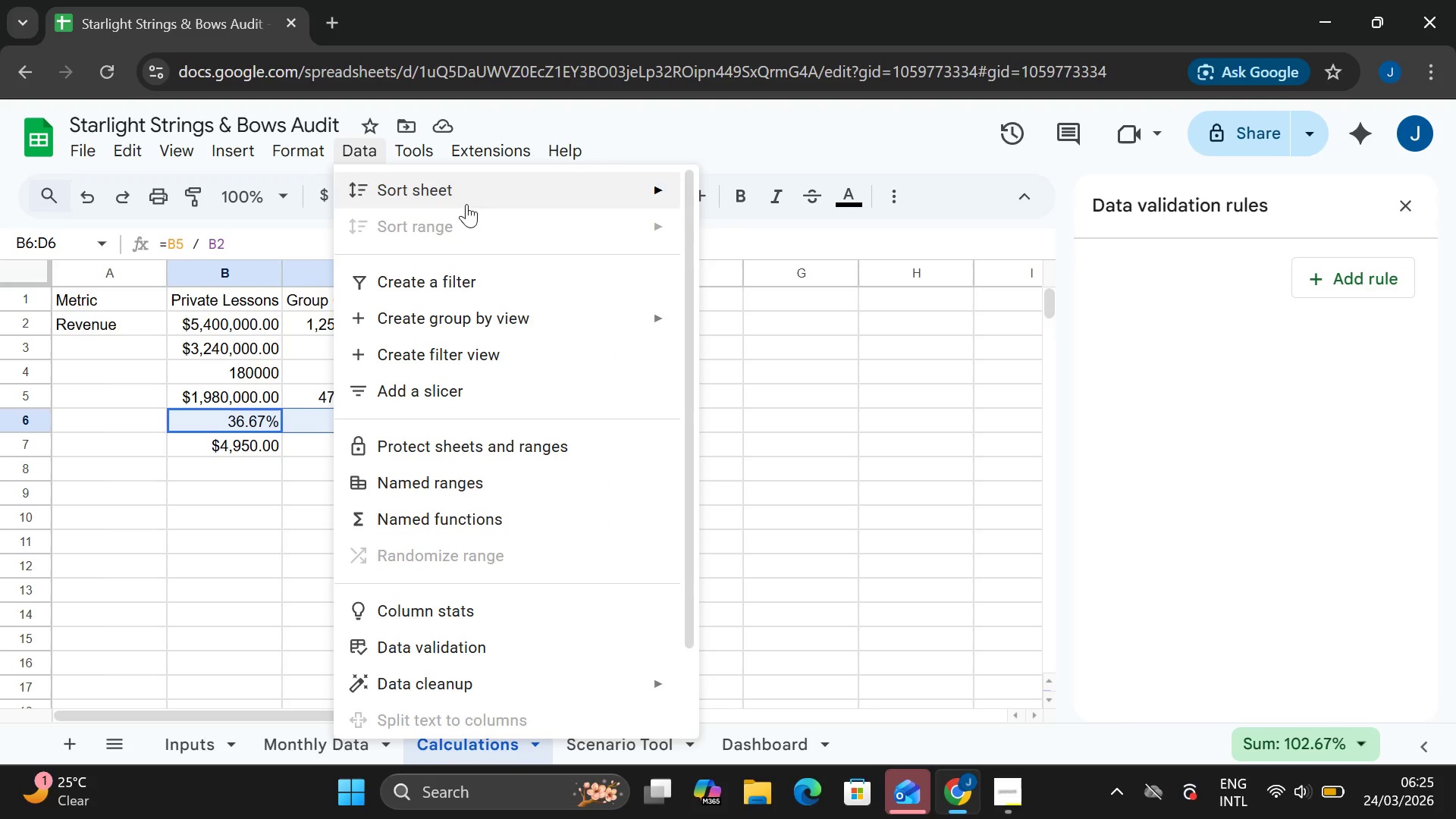 
left_click([438, 613])
 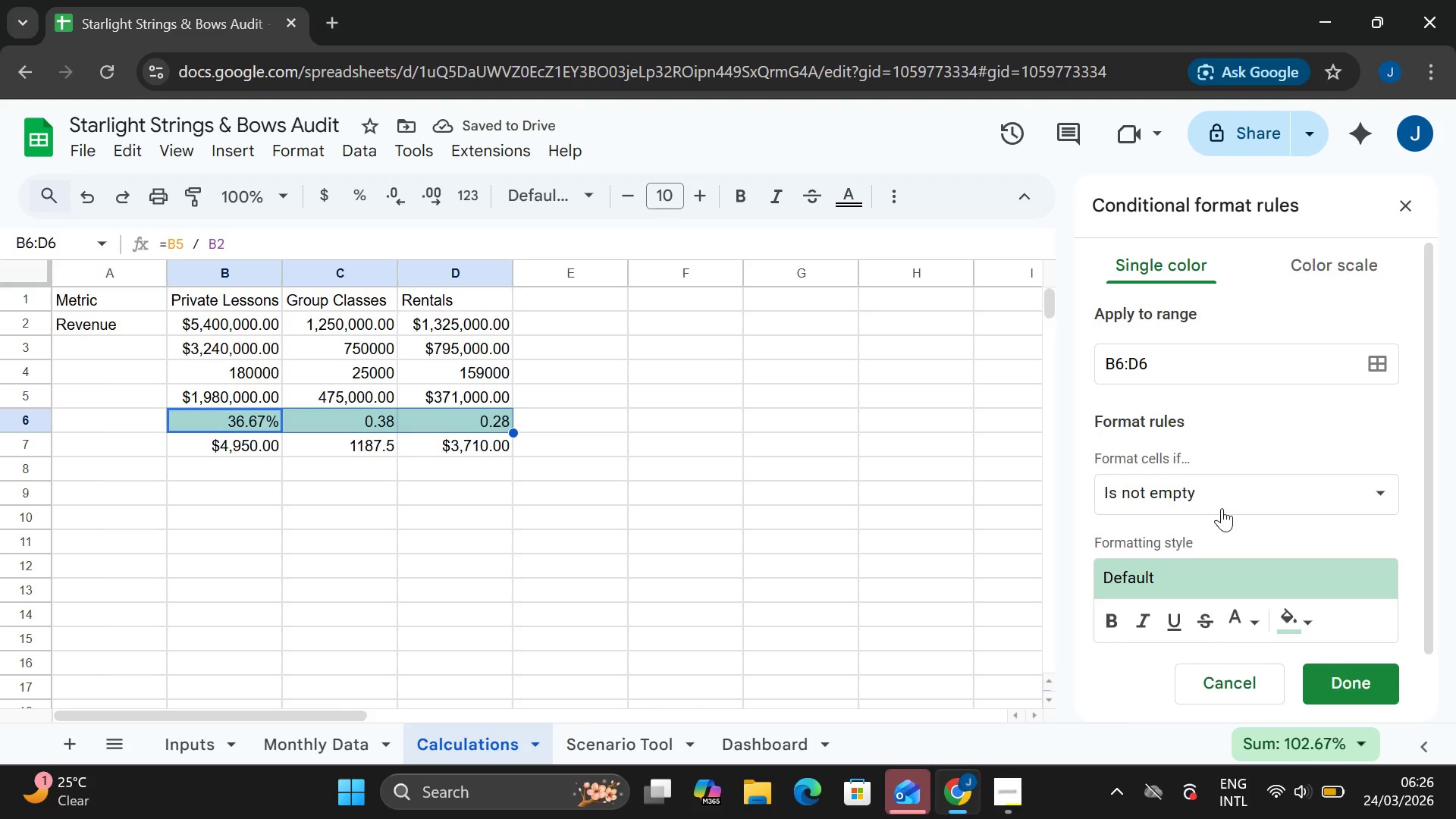 
wait(7.28)
 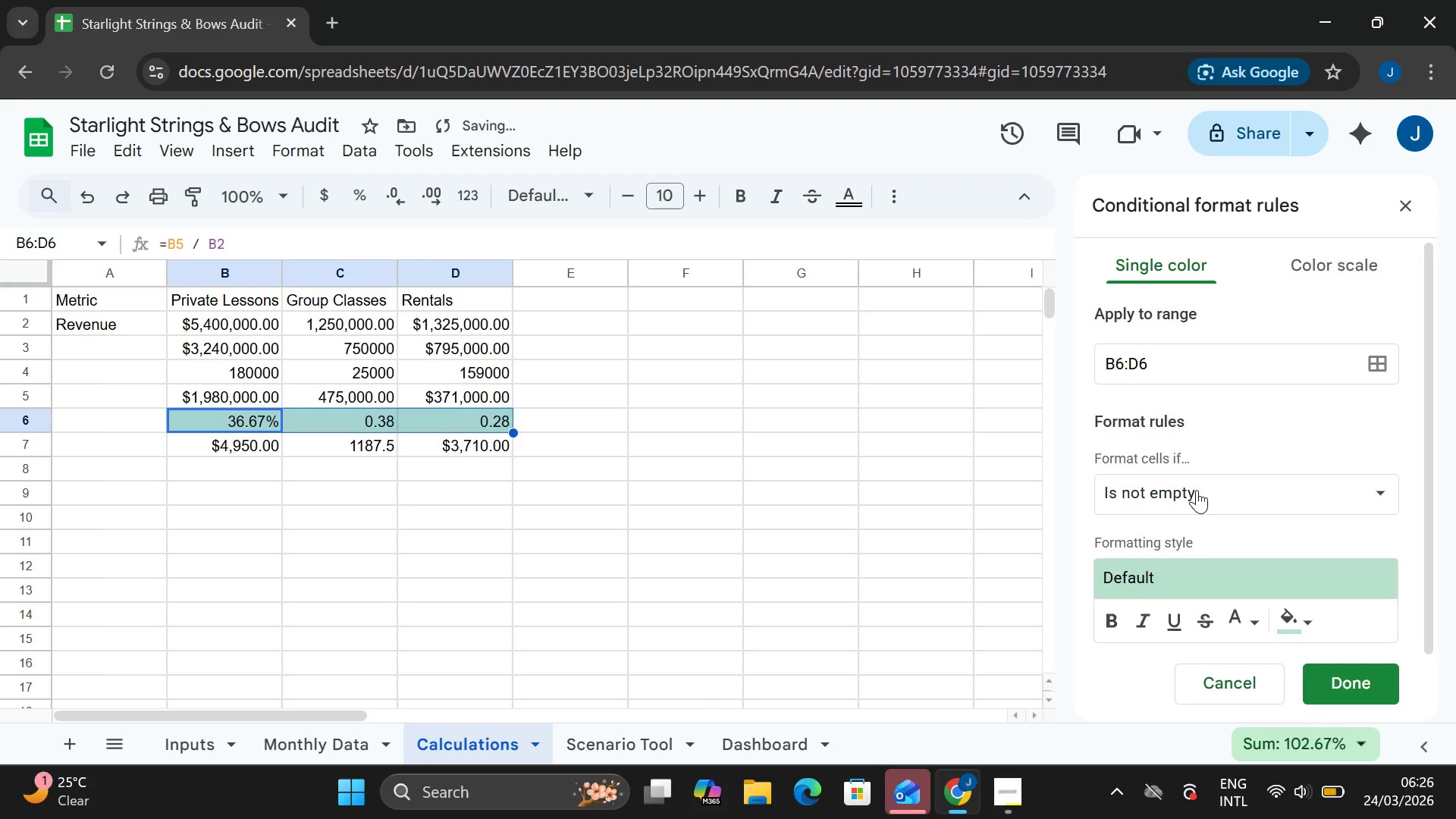 
left_click([1210, 495])
 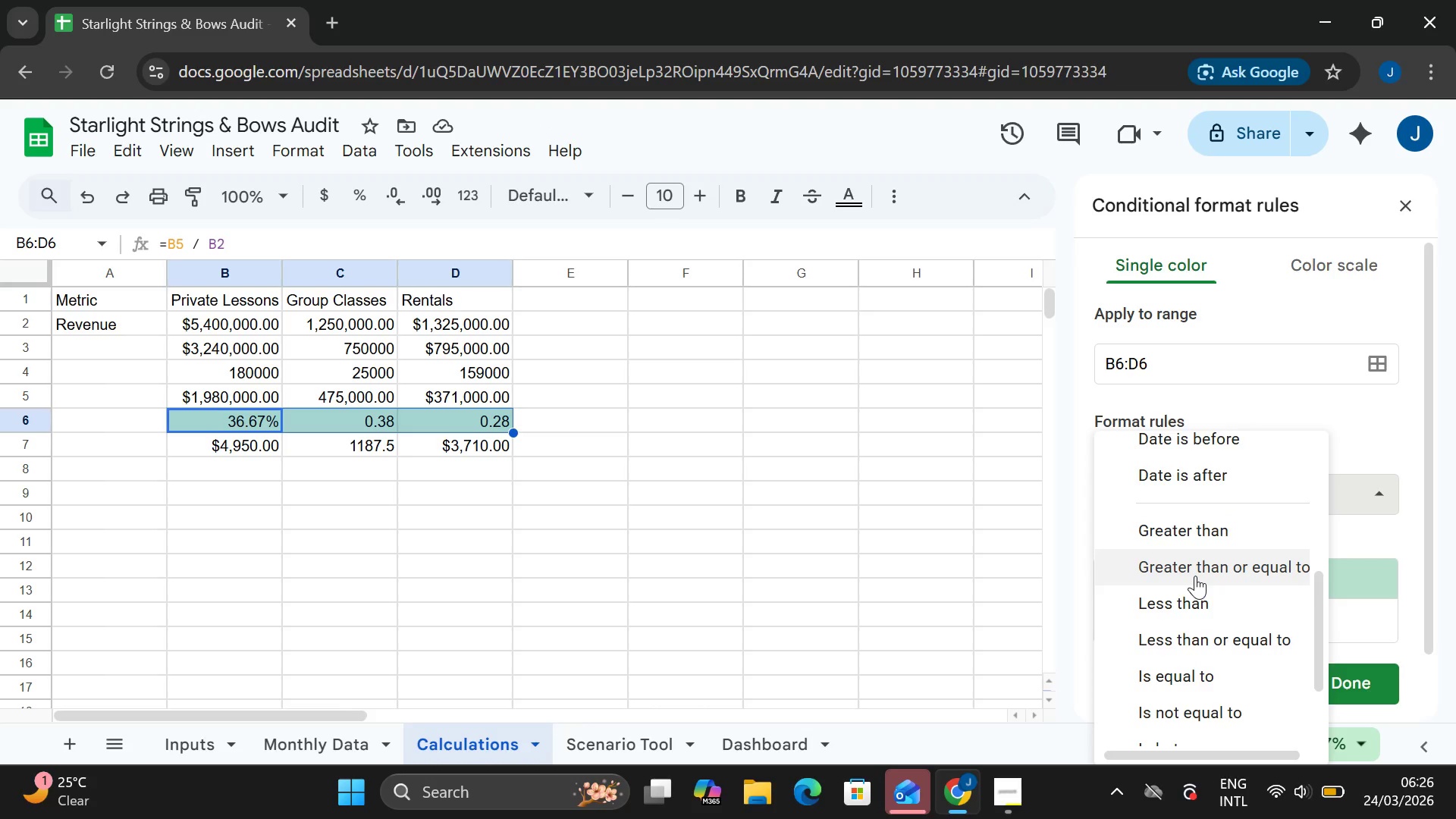 
left_click([1179, 600])
 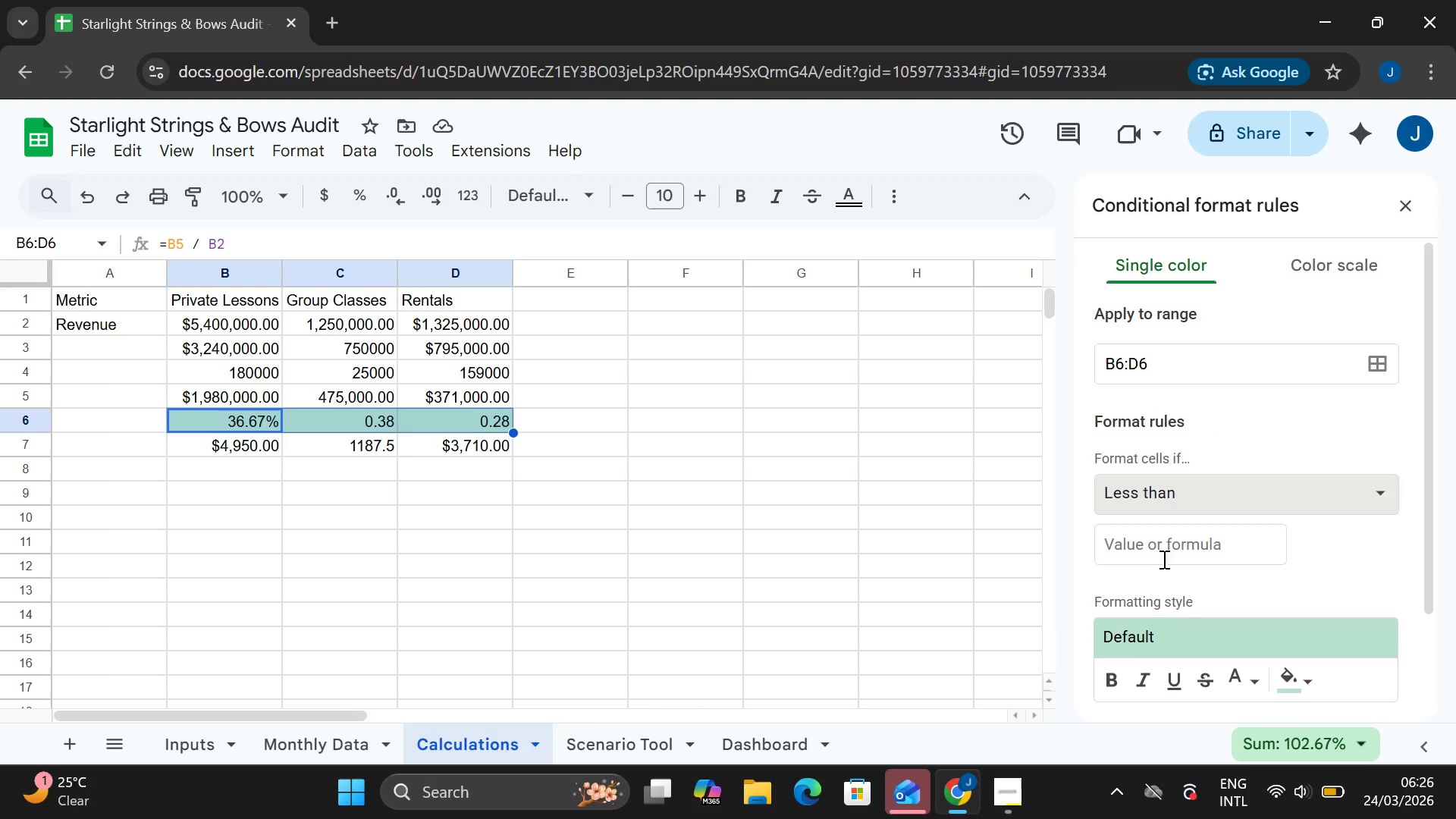 
left_click([1163, 559])
 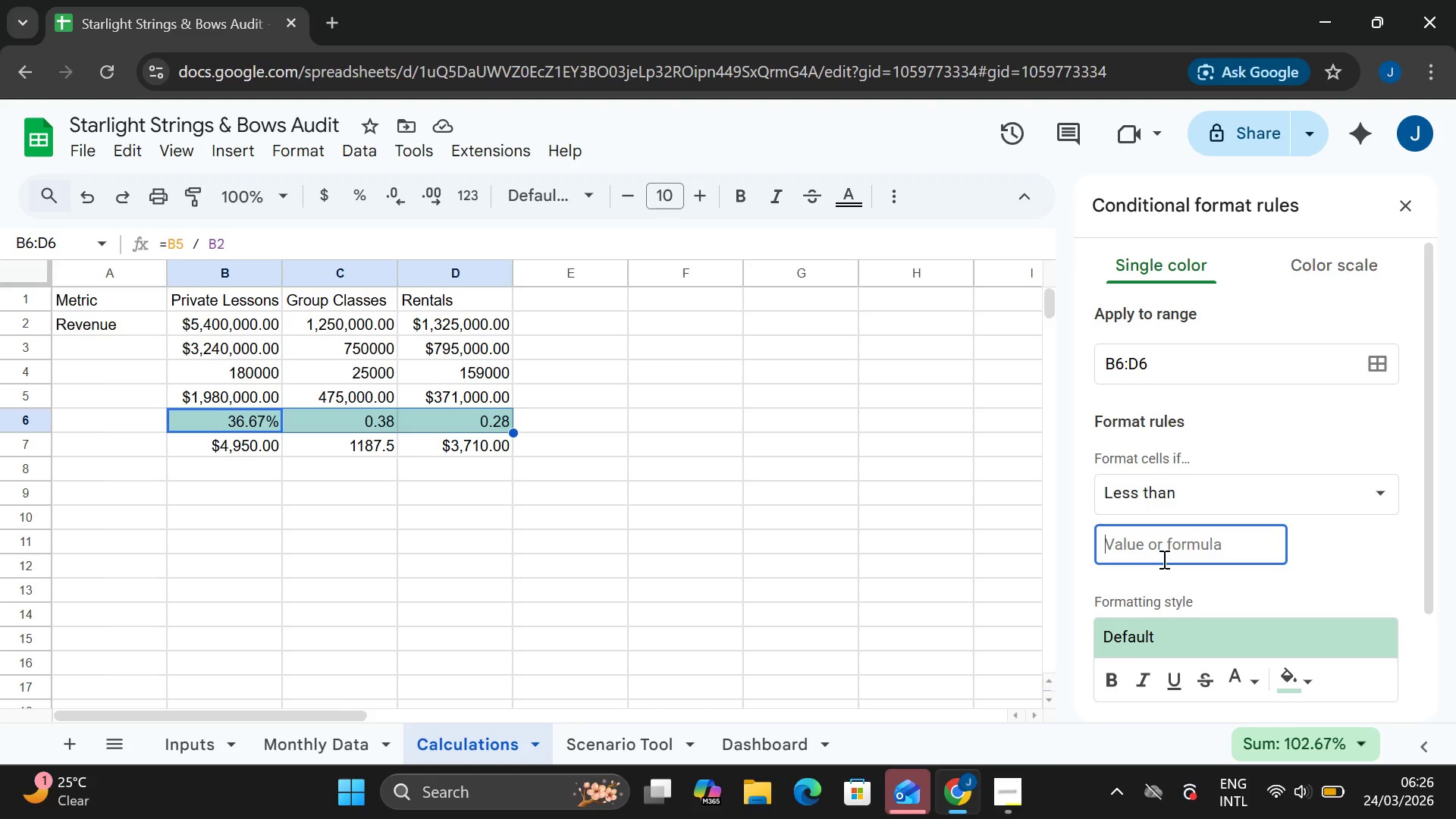 
type(0.3)
key(Backspace)
type(25)
 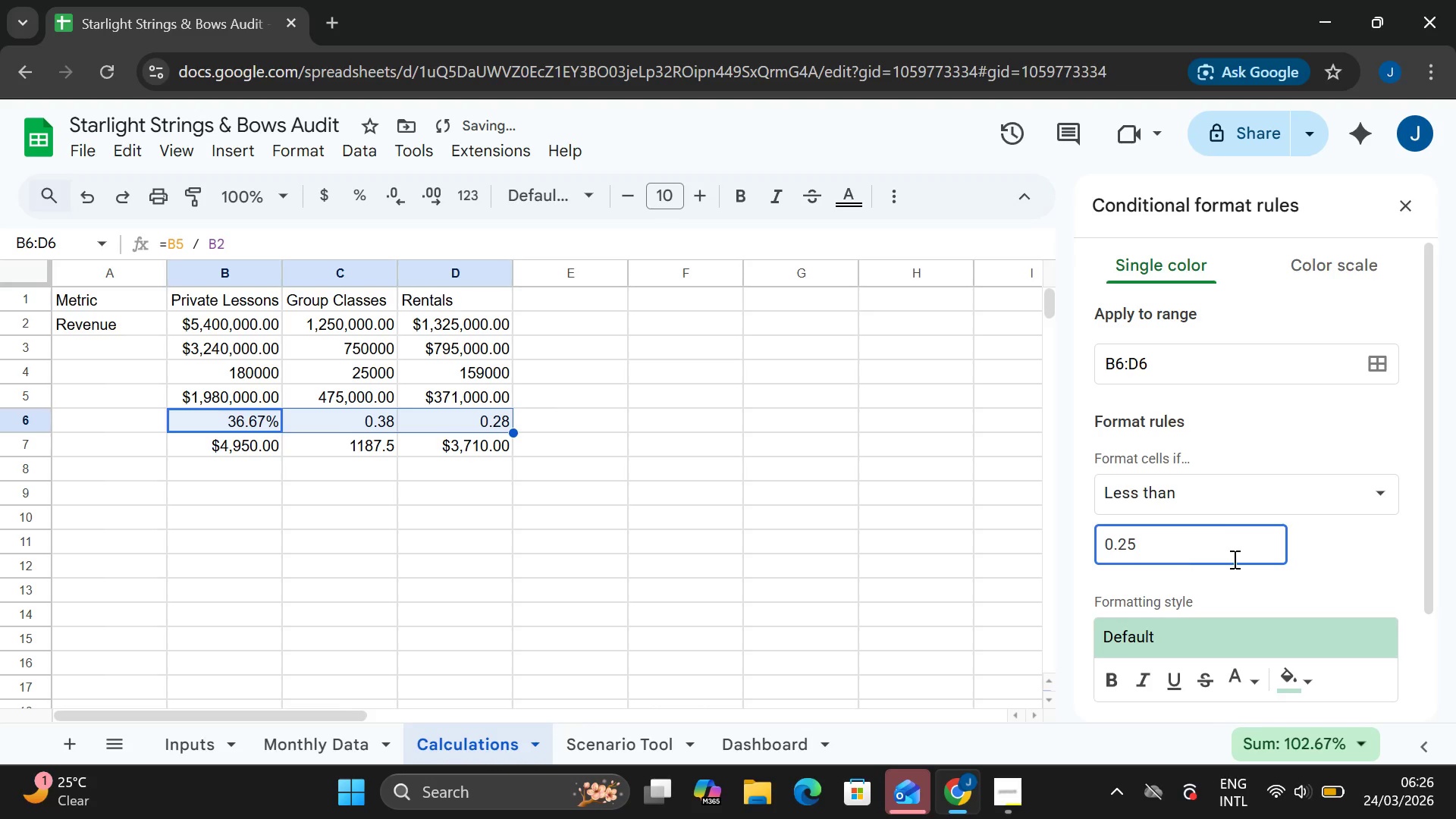 
mouse_move([1288, 572])
 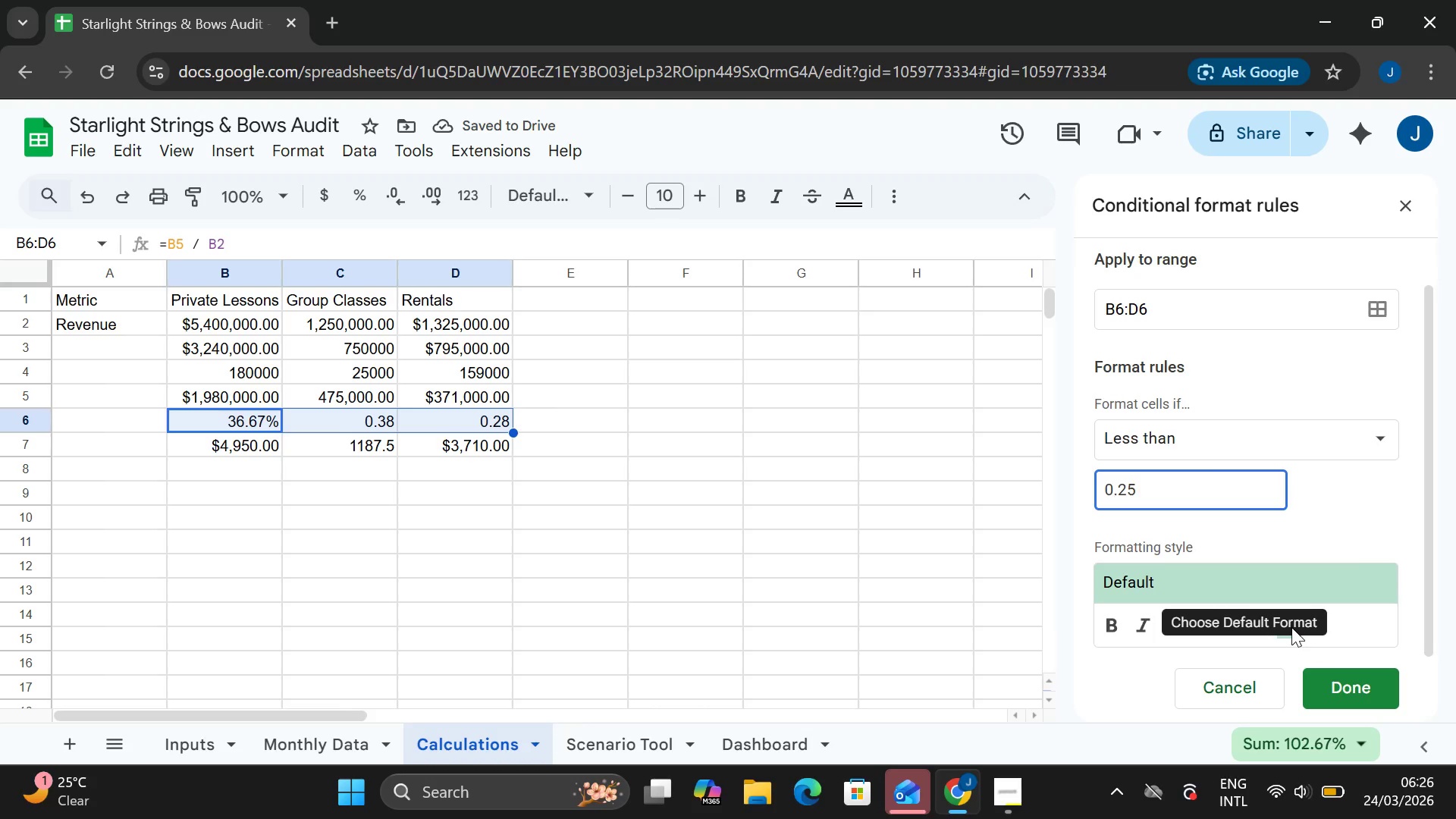 
left_click([1291, 627])
 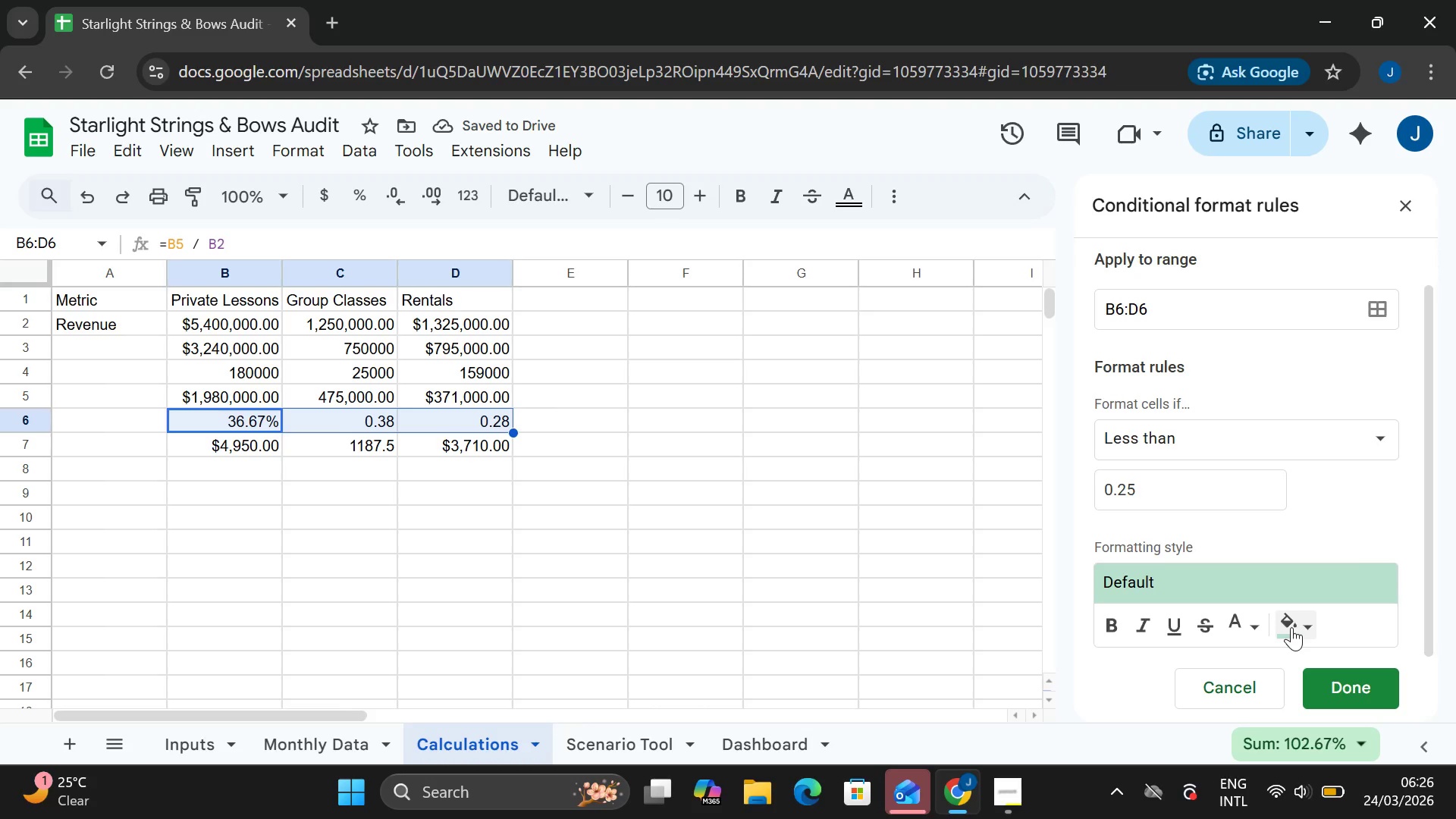 
left_click([1291, 627])
 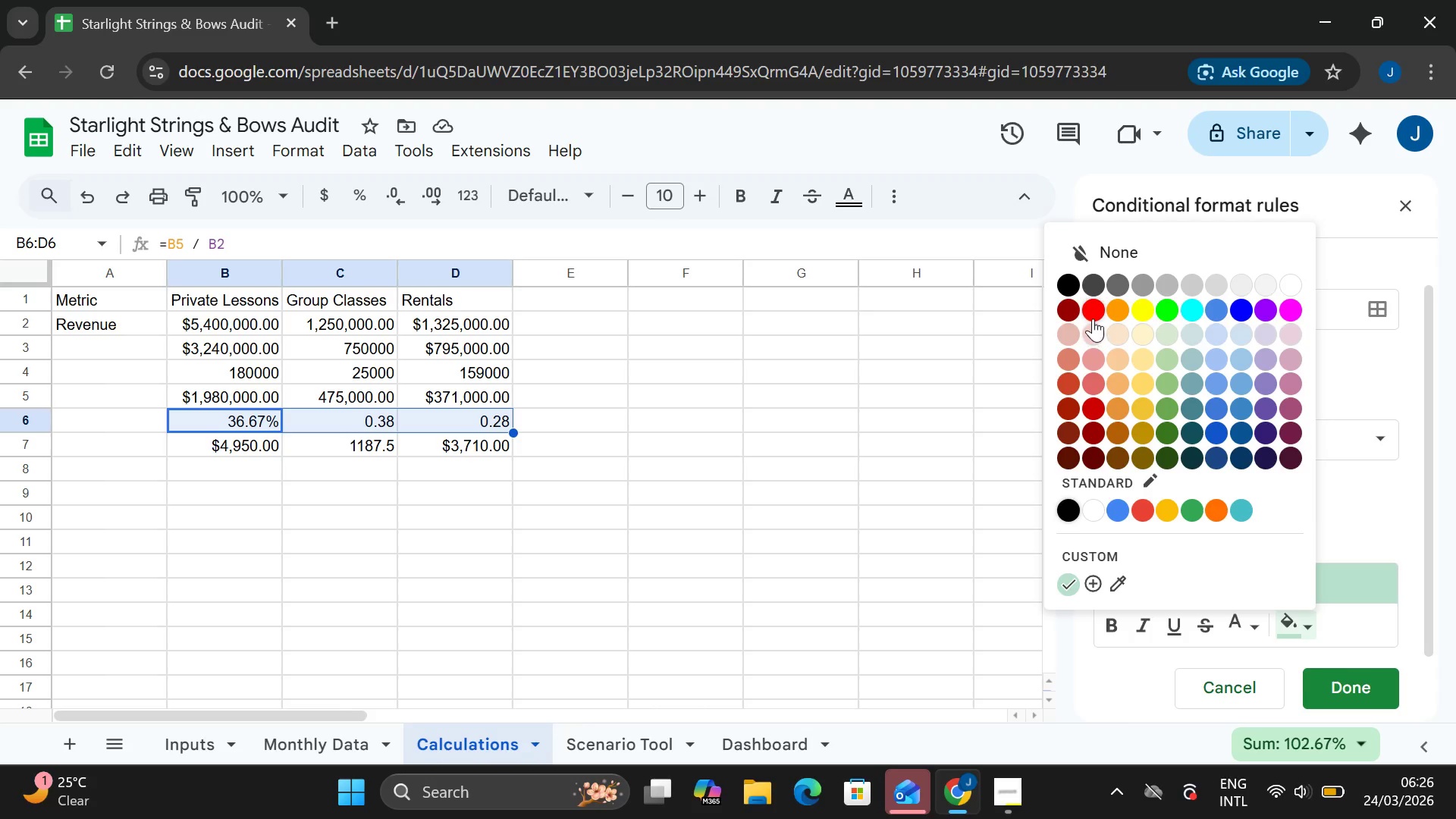 
left_click([1088, 313])
 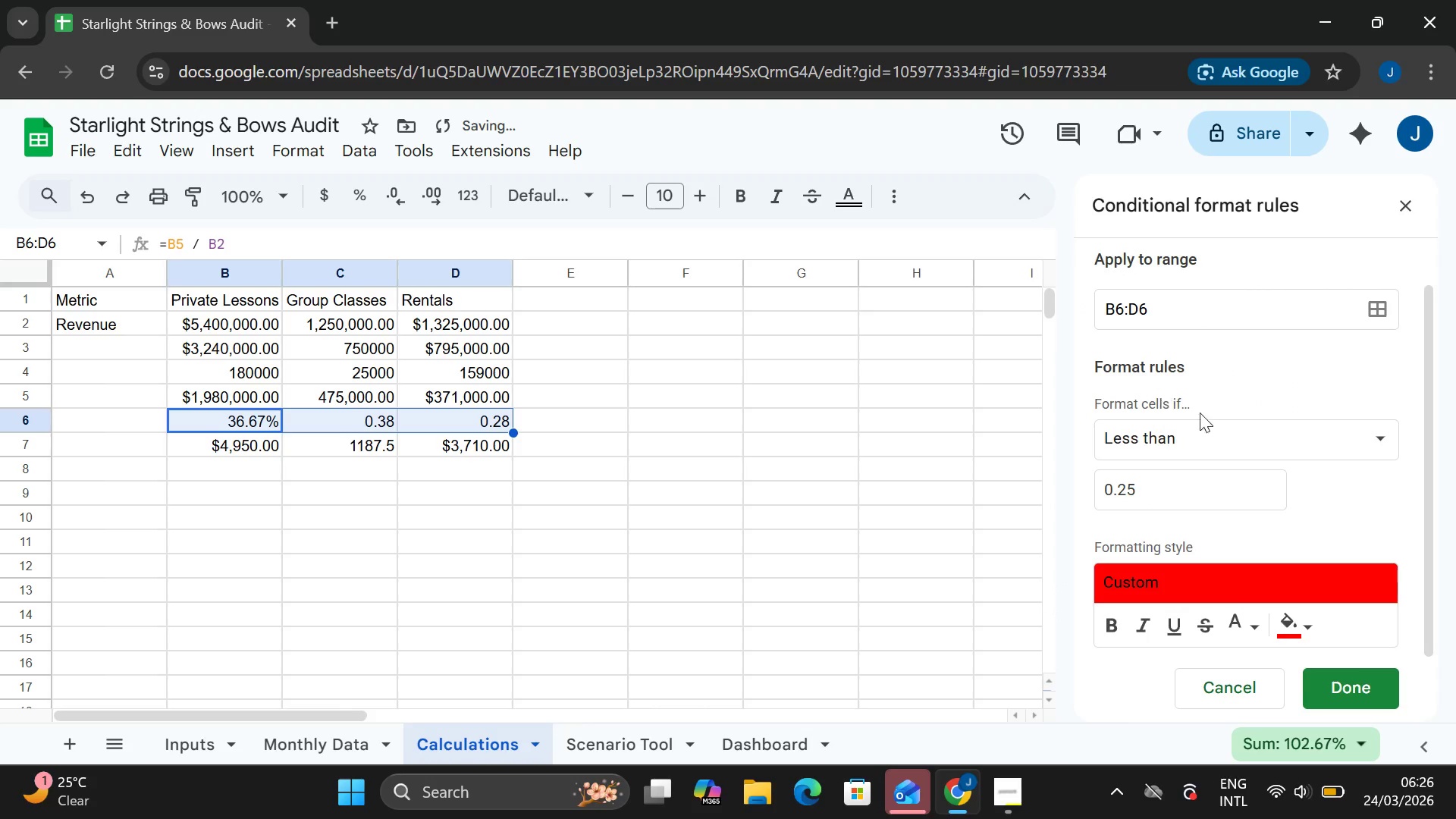 
mouse_move([1270, 444])
 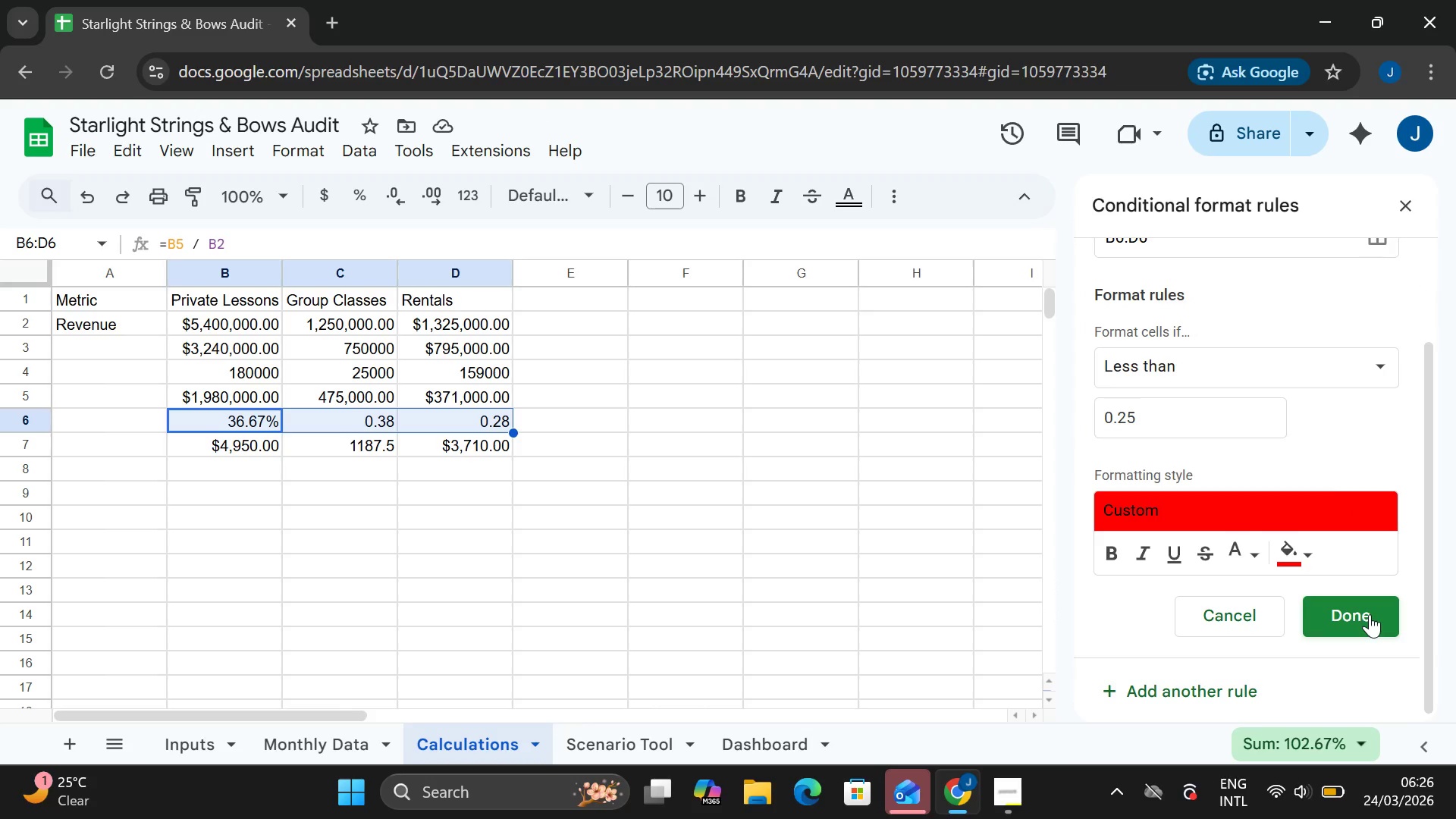 
left_click([1370, 614])
 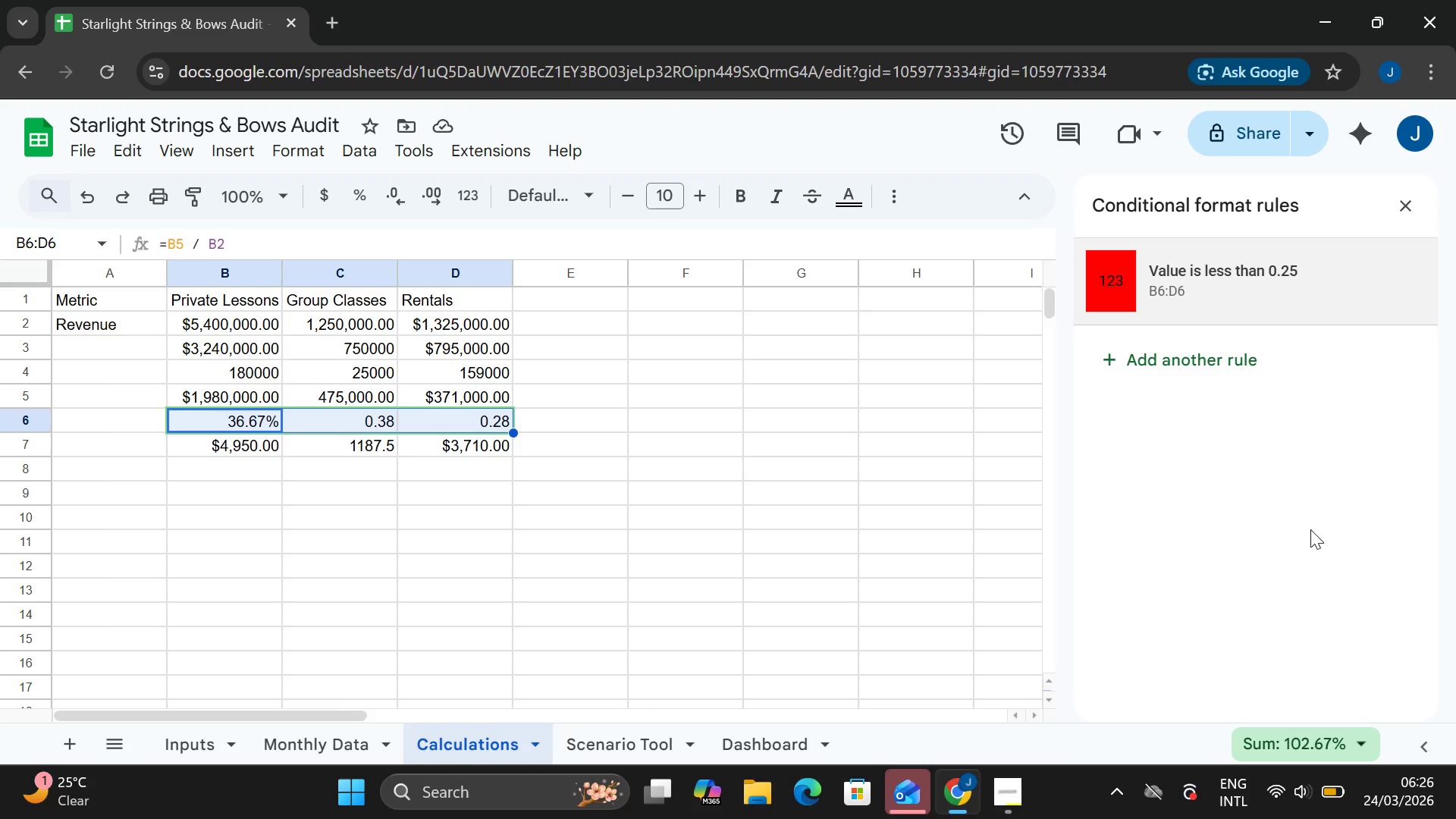 
wait(11.2)
 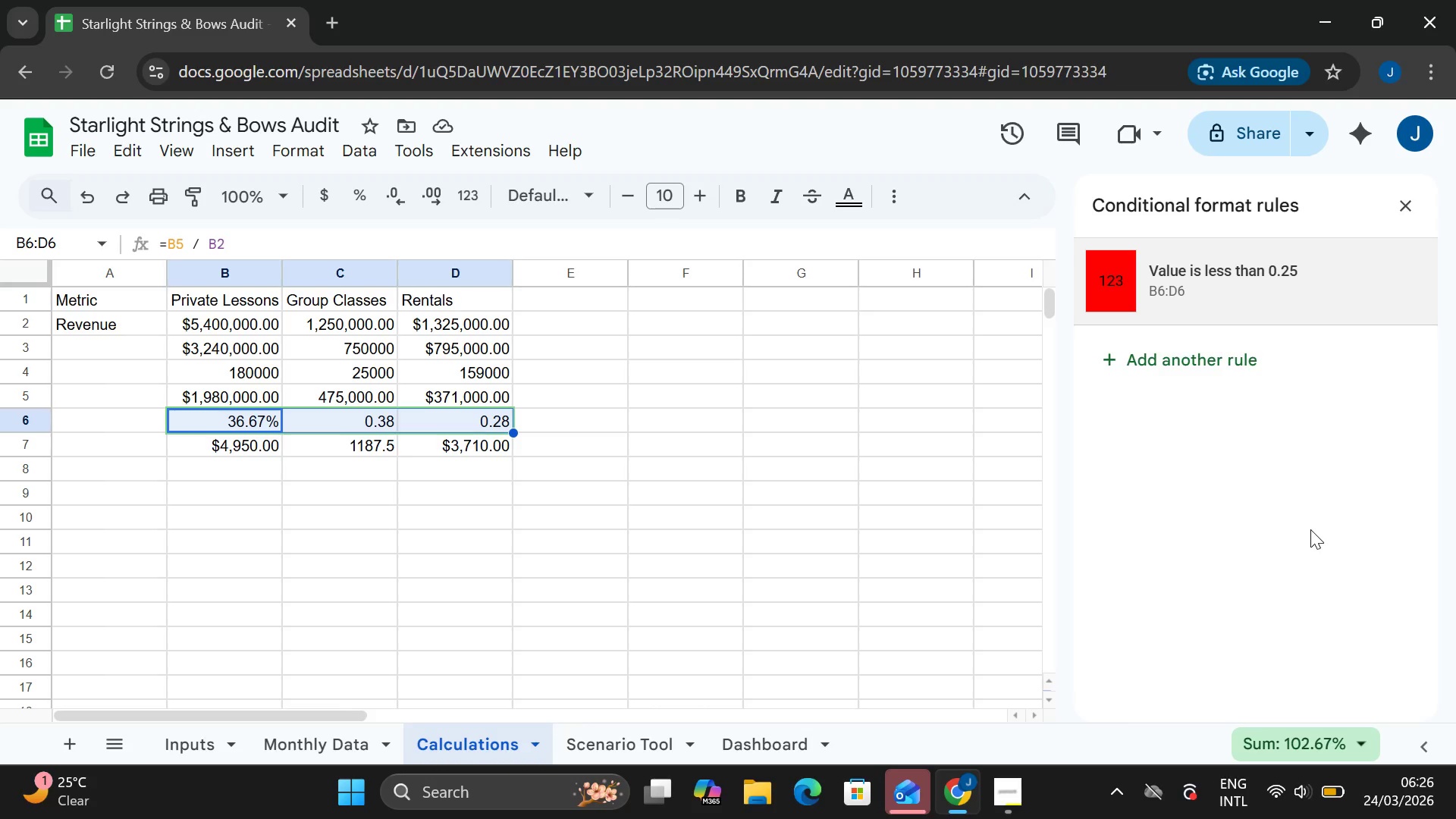 
left_click([1011, 810])